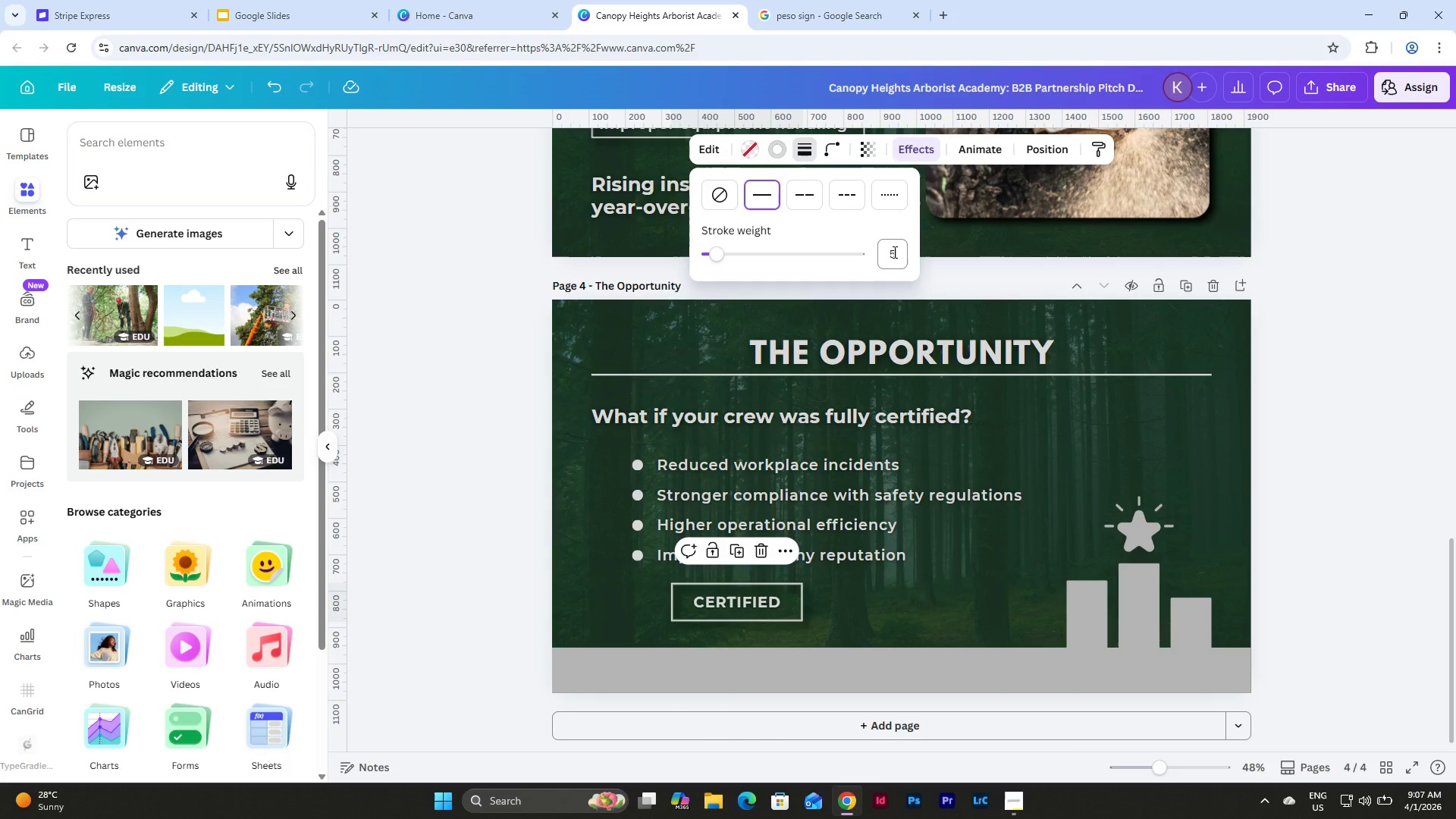 
key(NumpadEnter)
 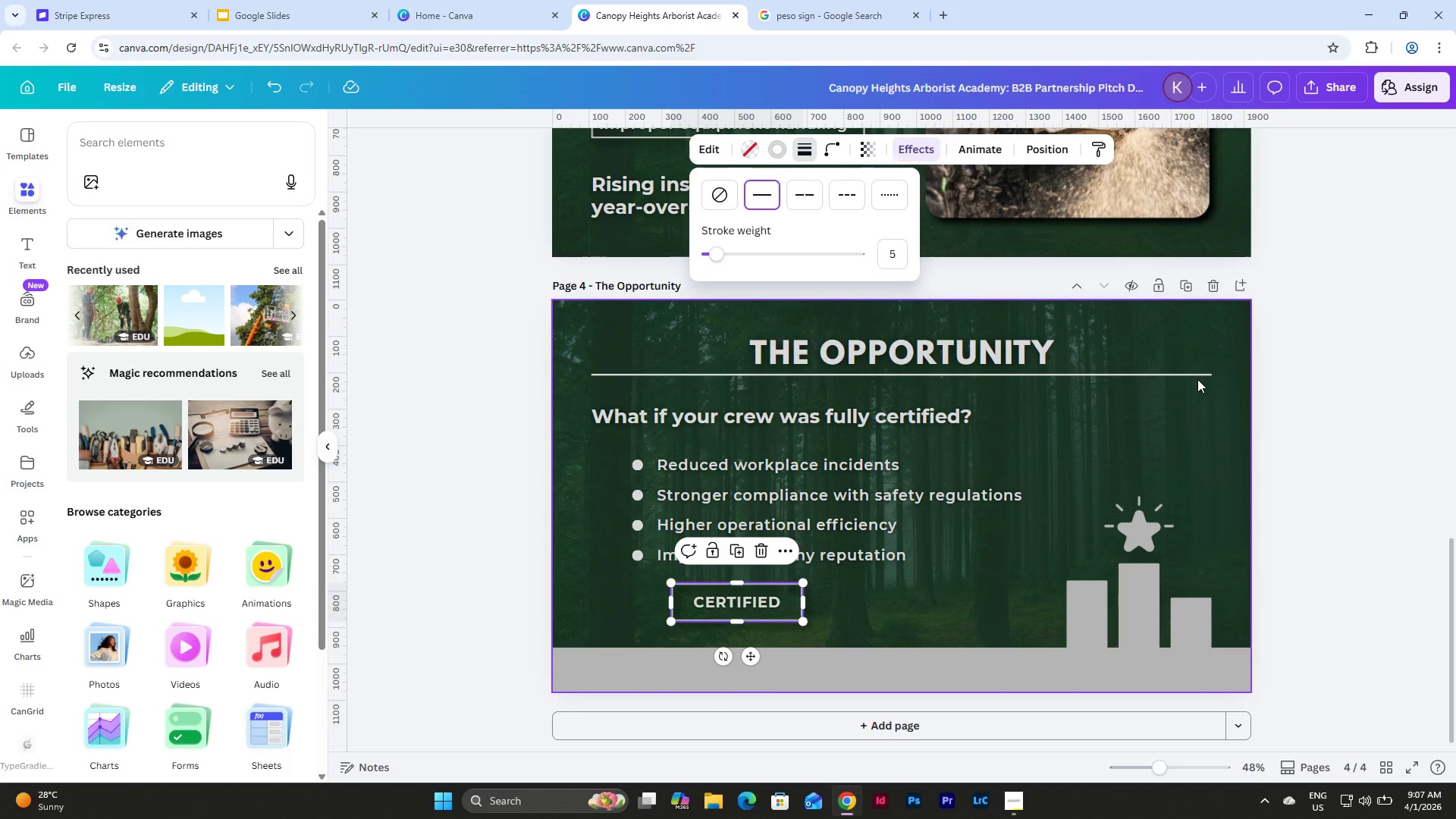 
wait(6.12)
 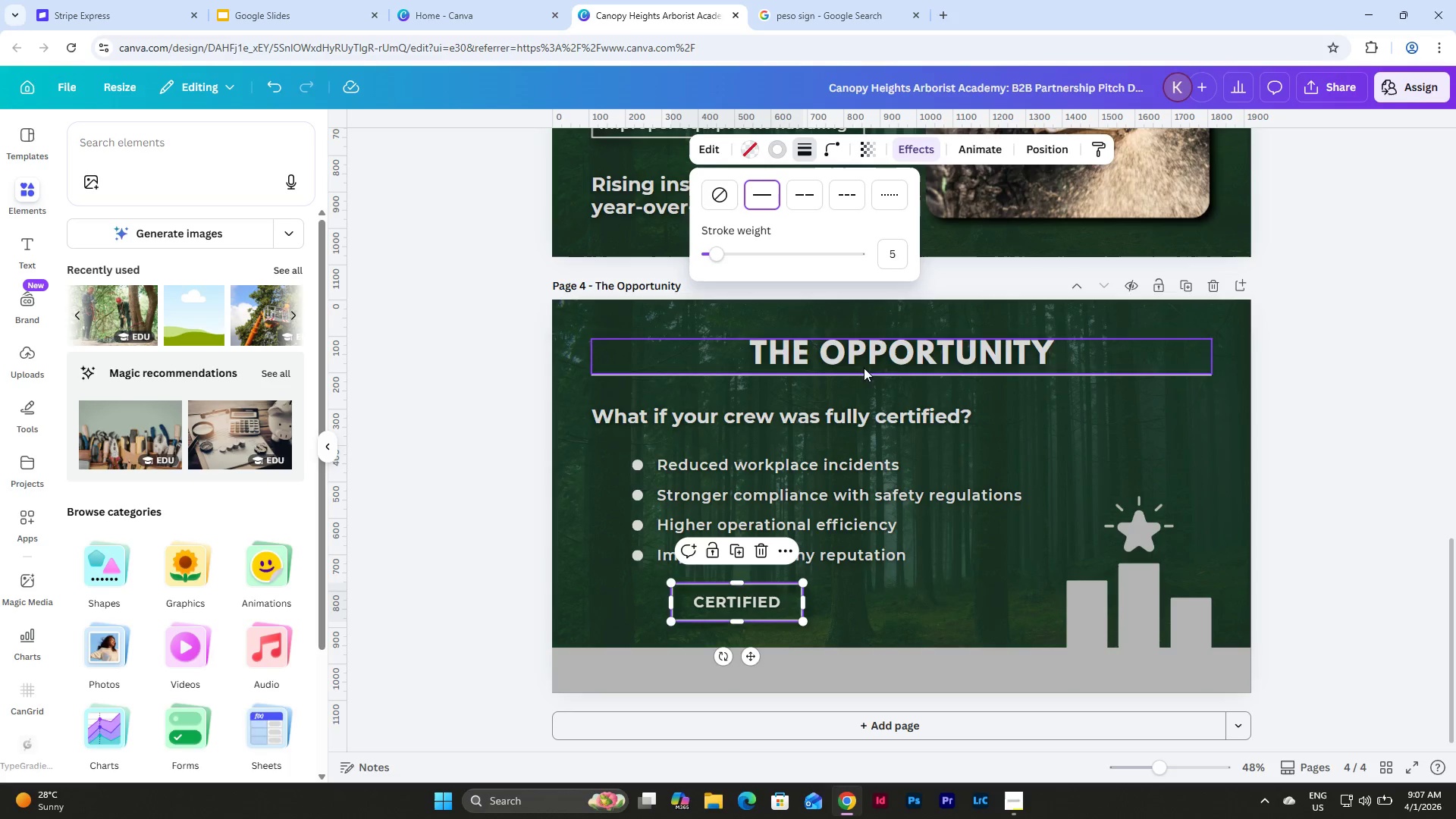 
left_click([1197, 374])
 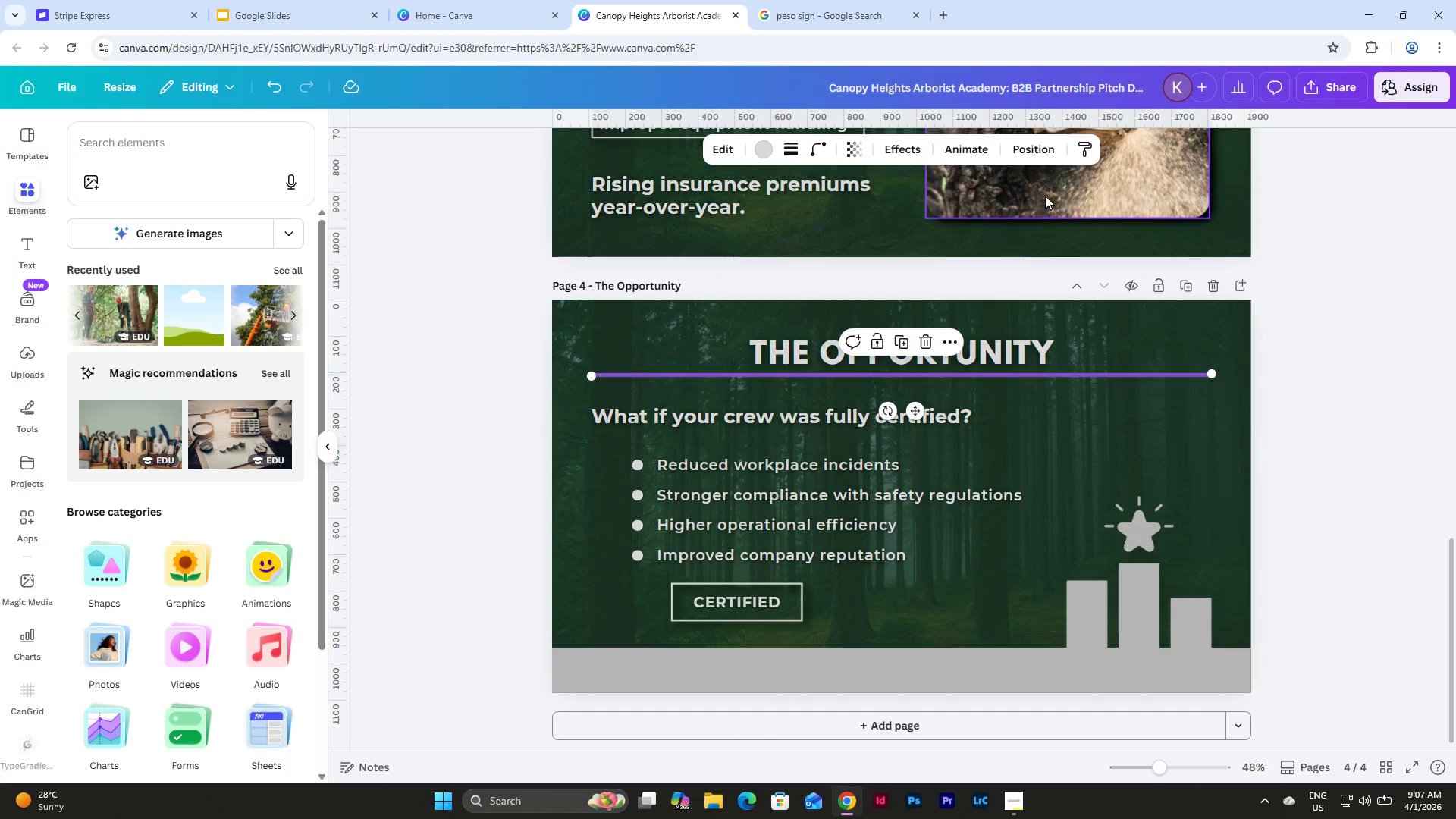 
left_click([1042, 147])
 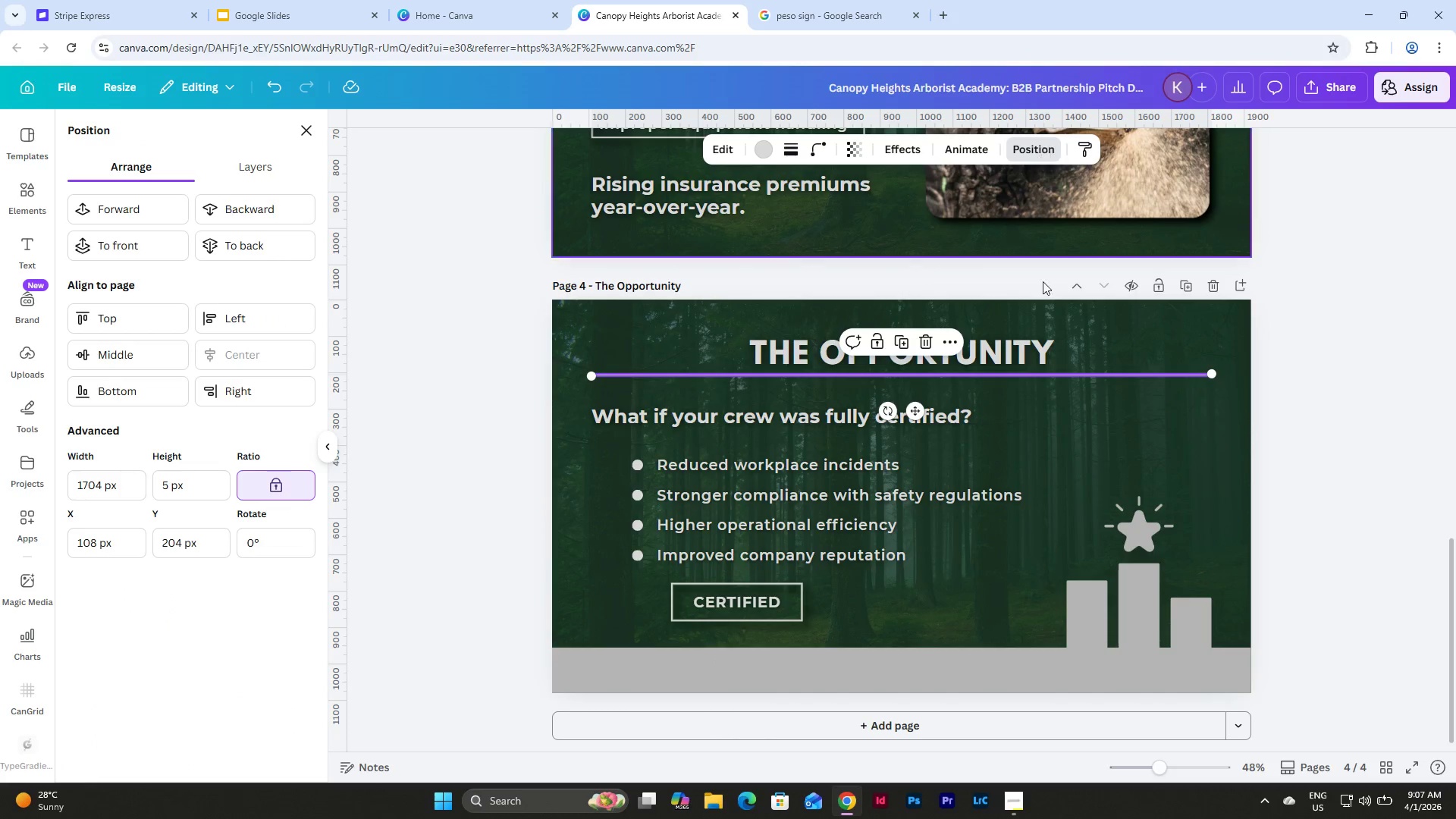 
scroll: coordinate [1043, 348], scroll_direction: up, amount: 4.0
 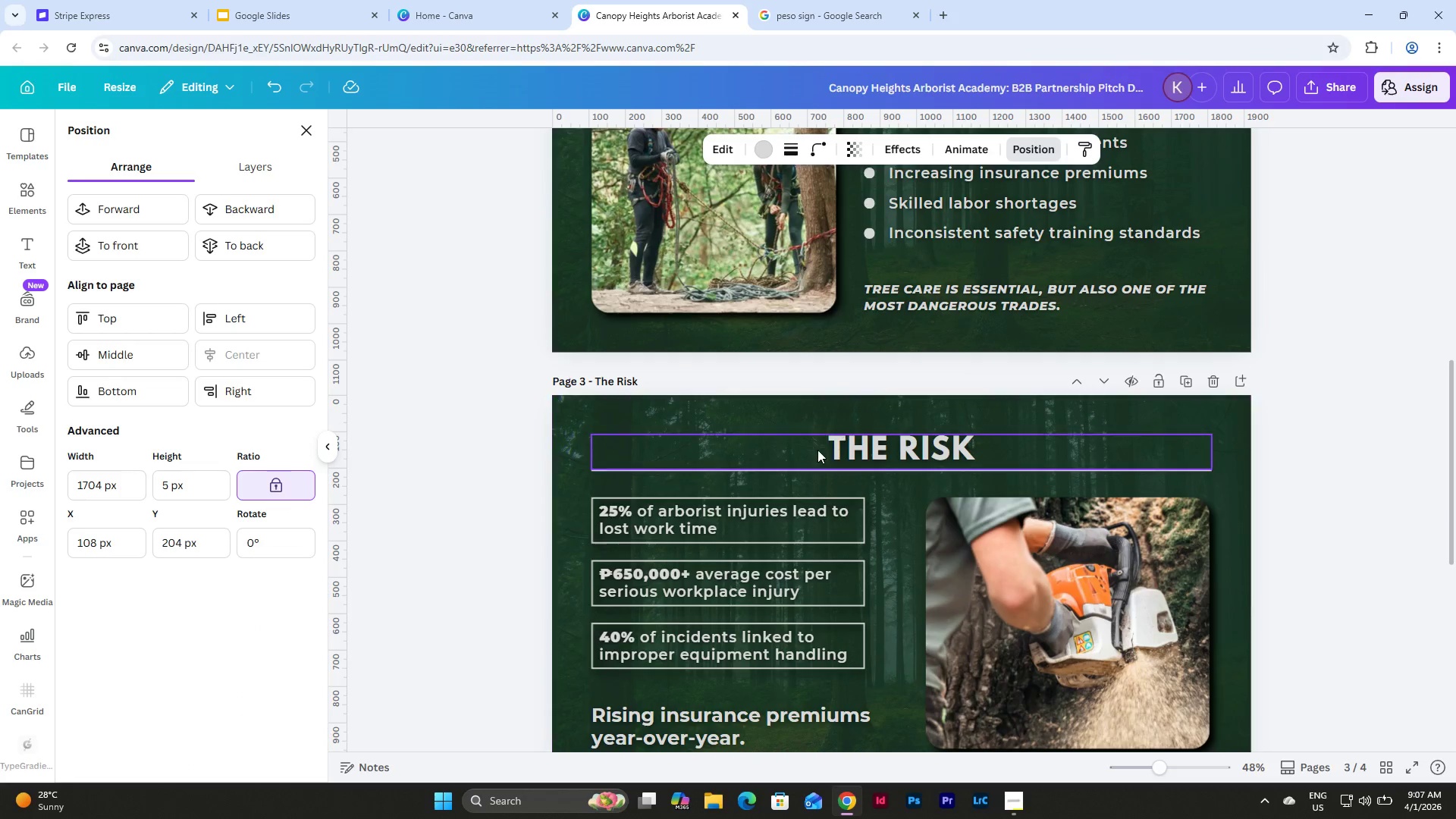 
scroll: coordinate [840, 420], scroll_direction: down, amount: 3.0
 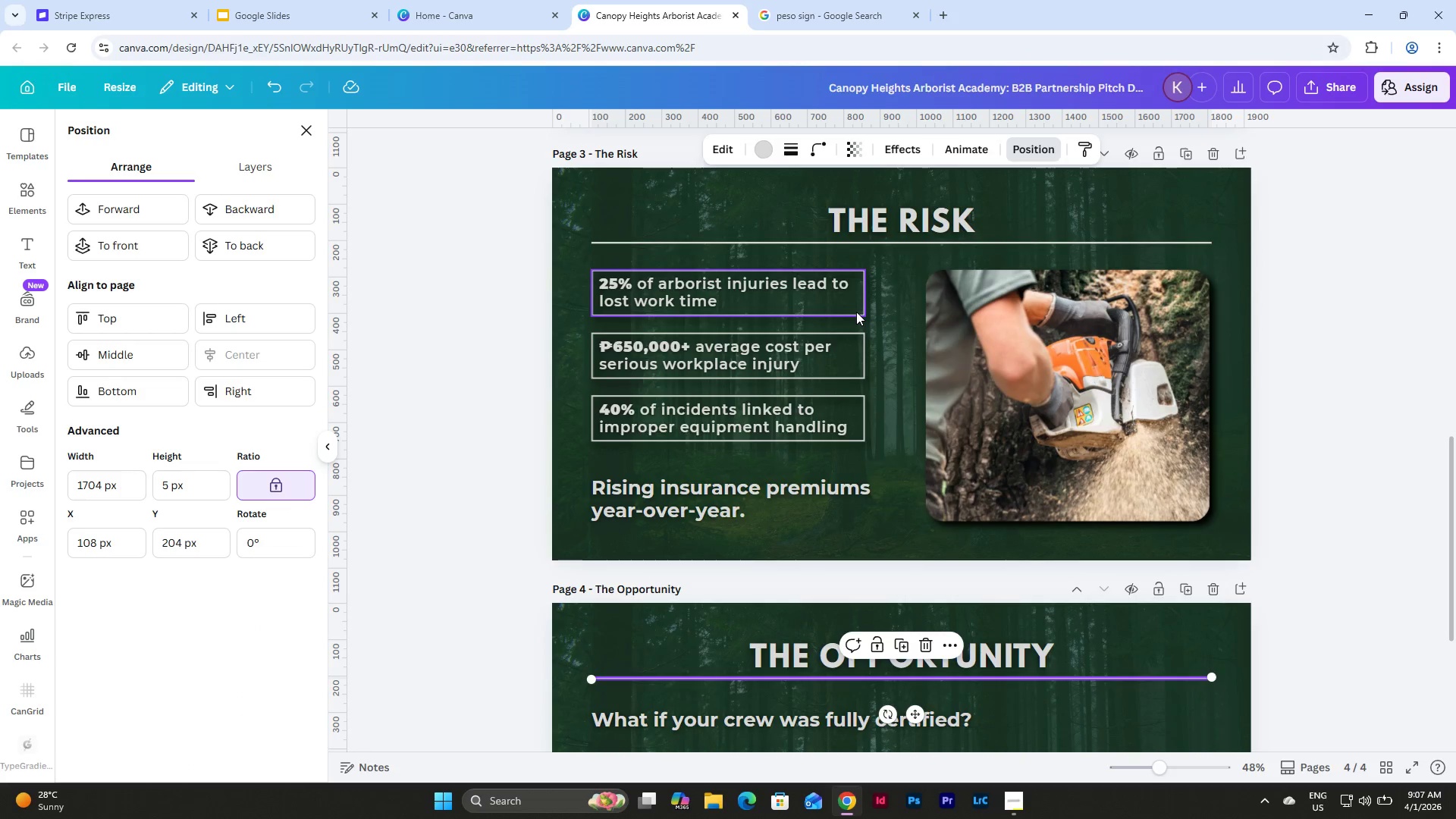 
left_click([856, 312])
 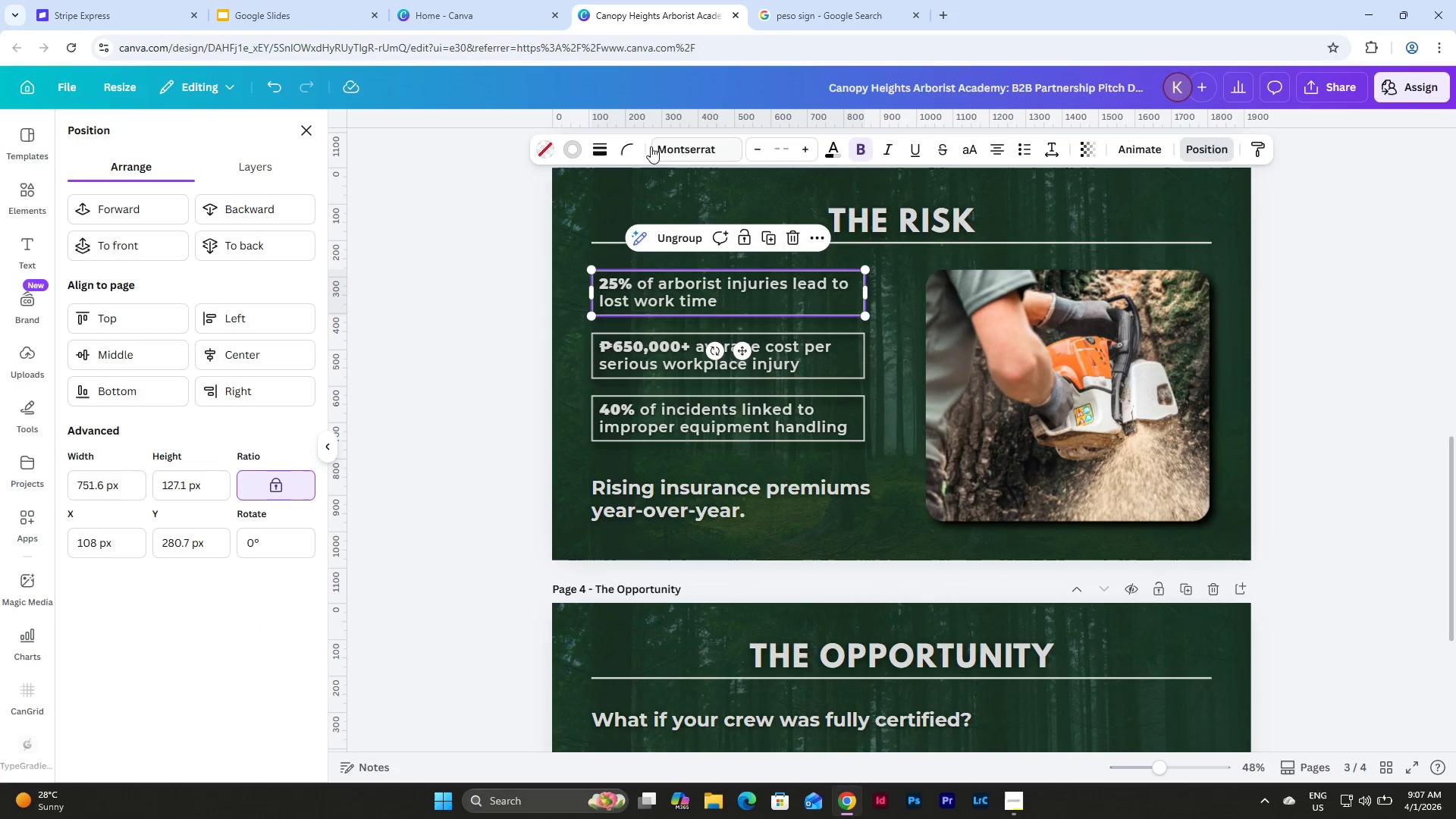 
left_click([606, 146])
 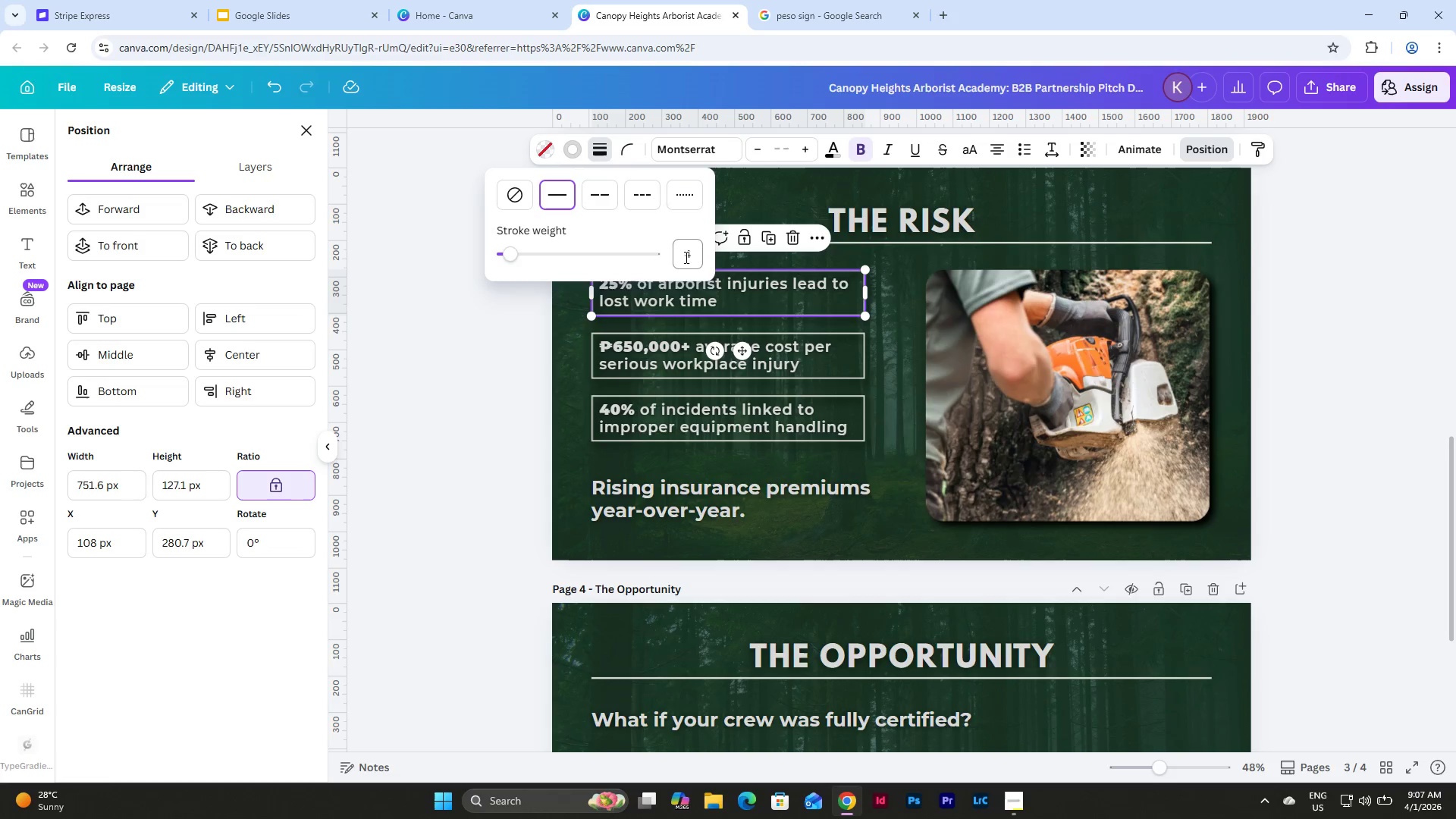 
left_click_drag(start_coordinate=[696, 256], to_coordinate=[670, 255])
 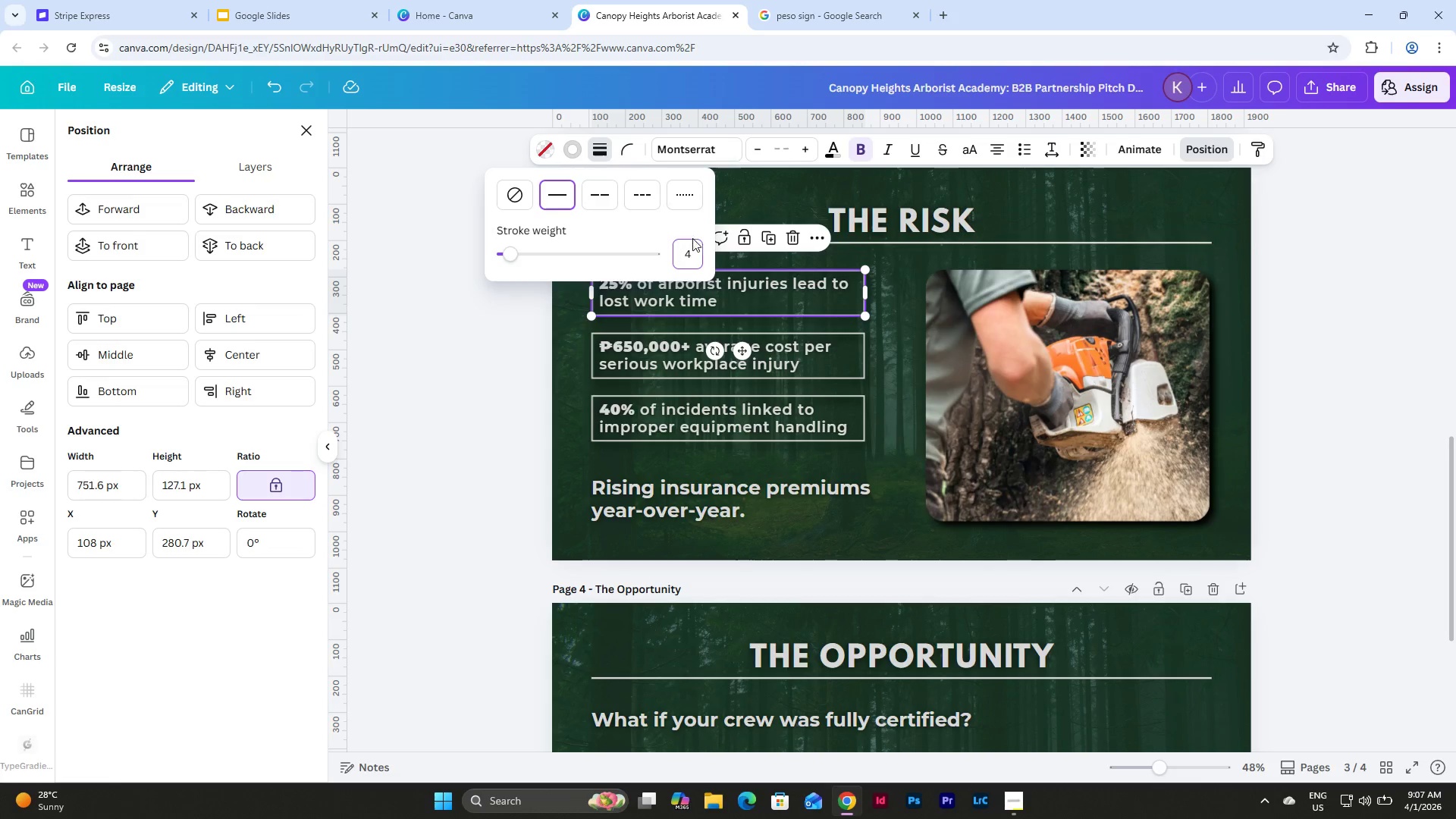 
left_click_drag(start_coordinate=[696, 251], to_coordinate=[663, 254])
 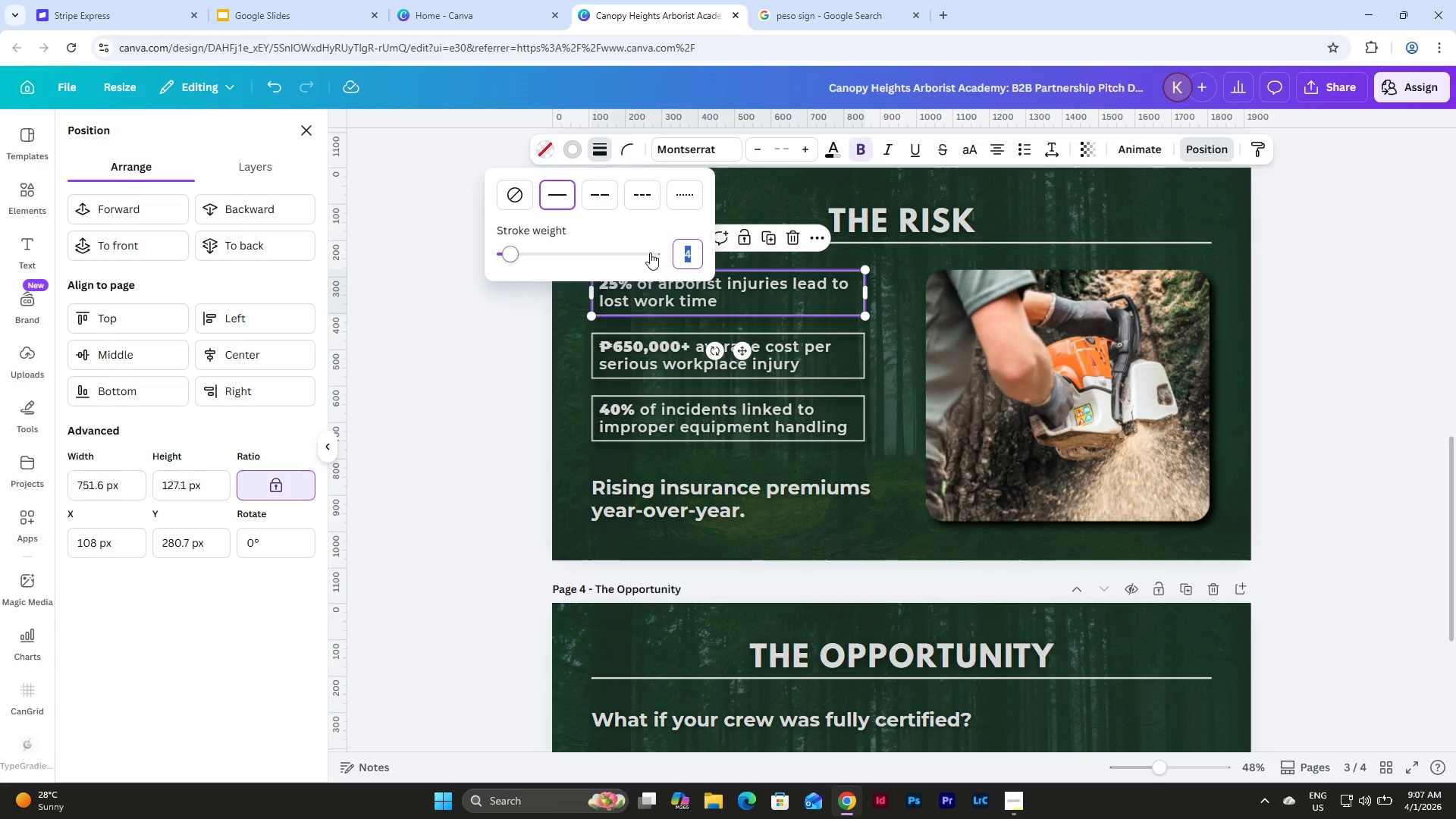 
key(Numpad5)
 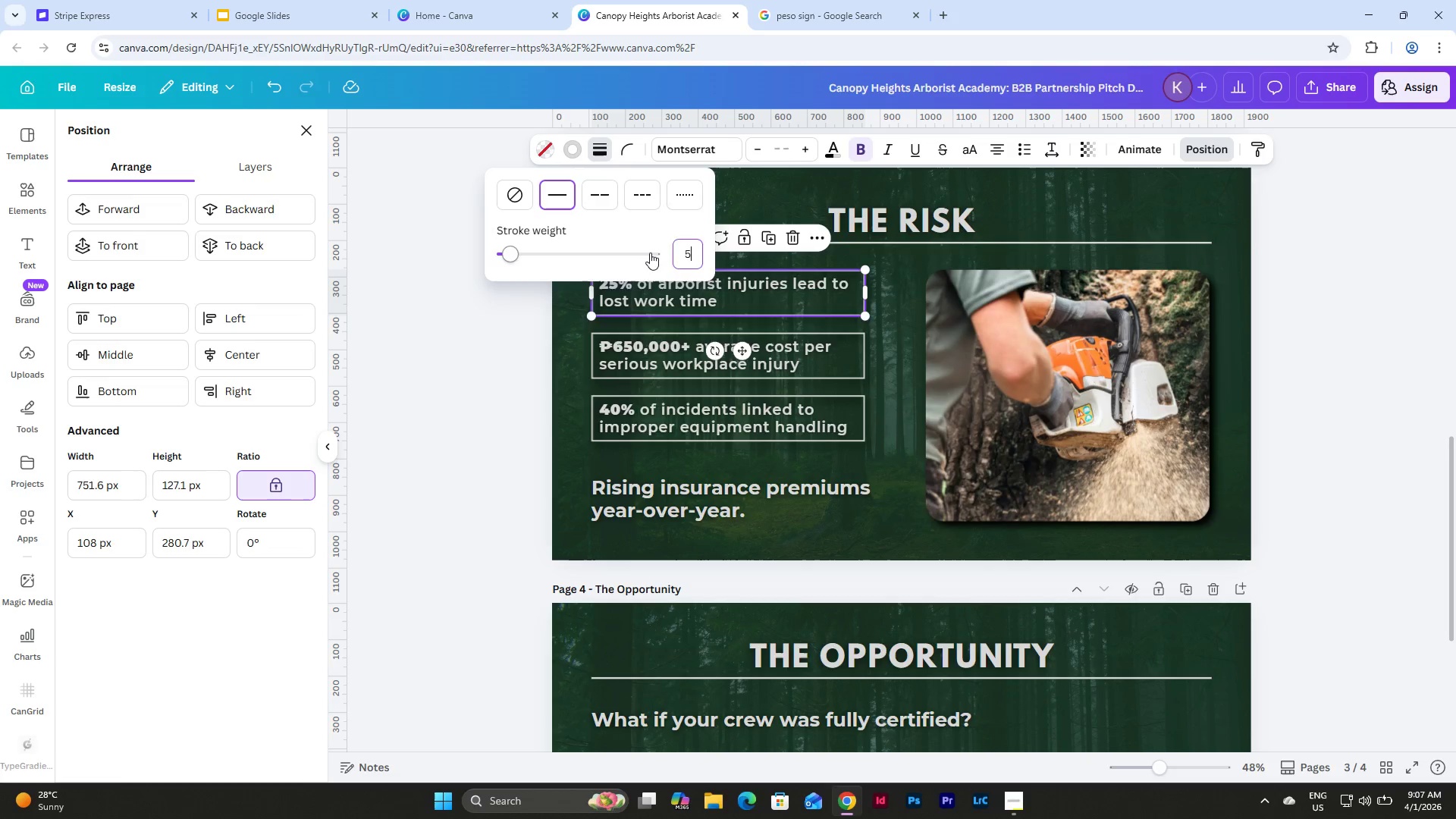 
key(NumpadEnter)
 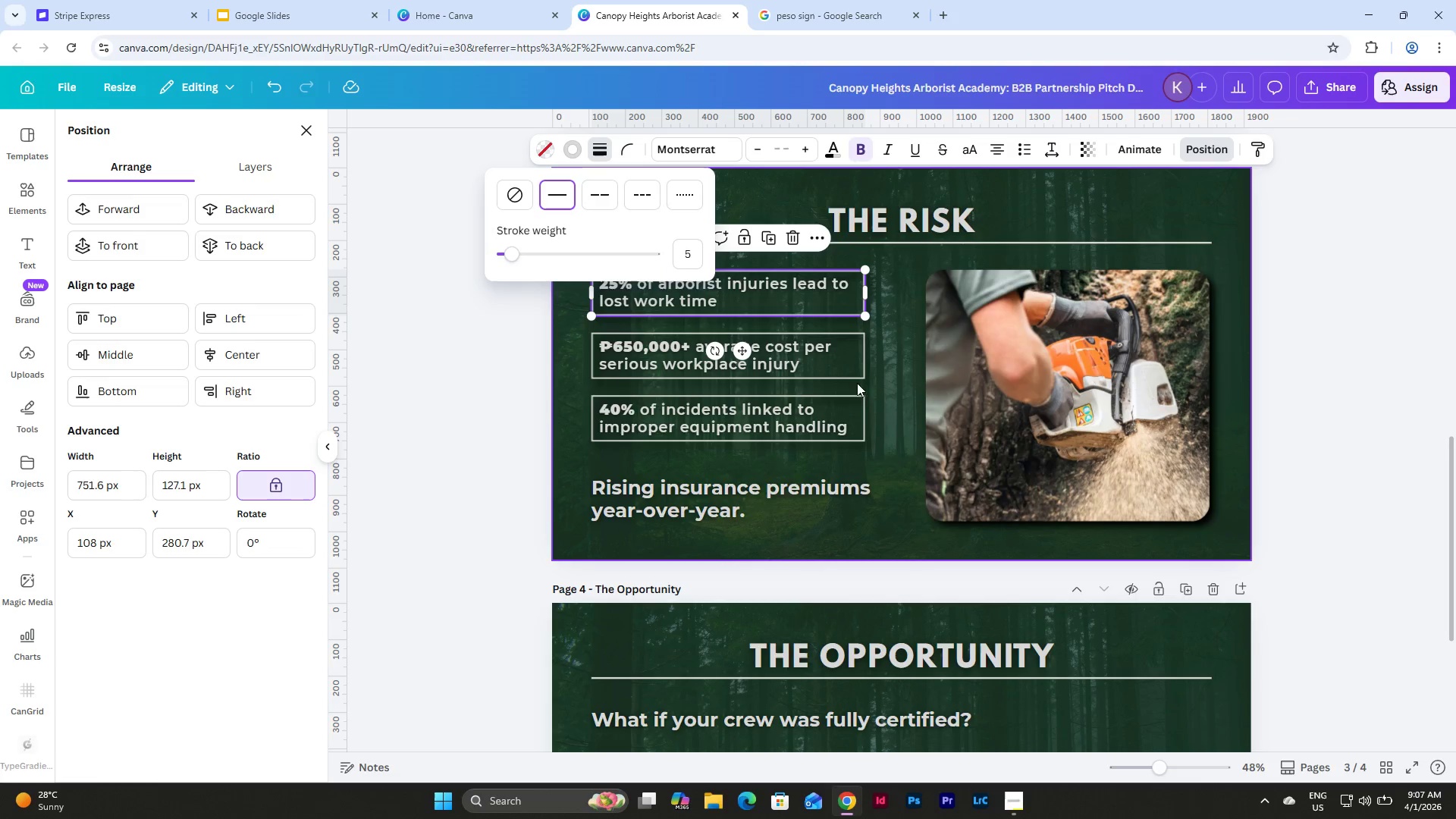 
left_click([846, 375])
 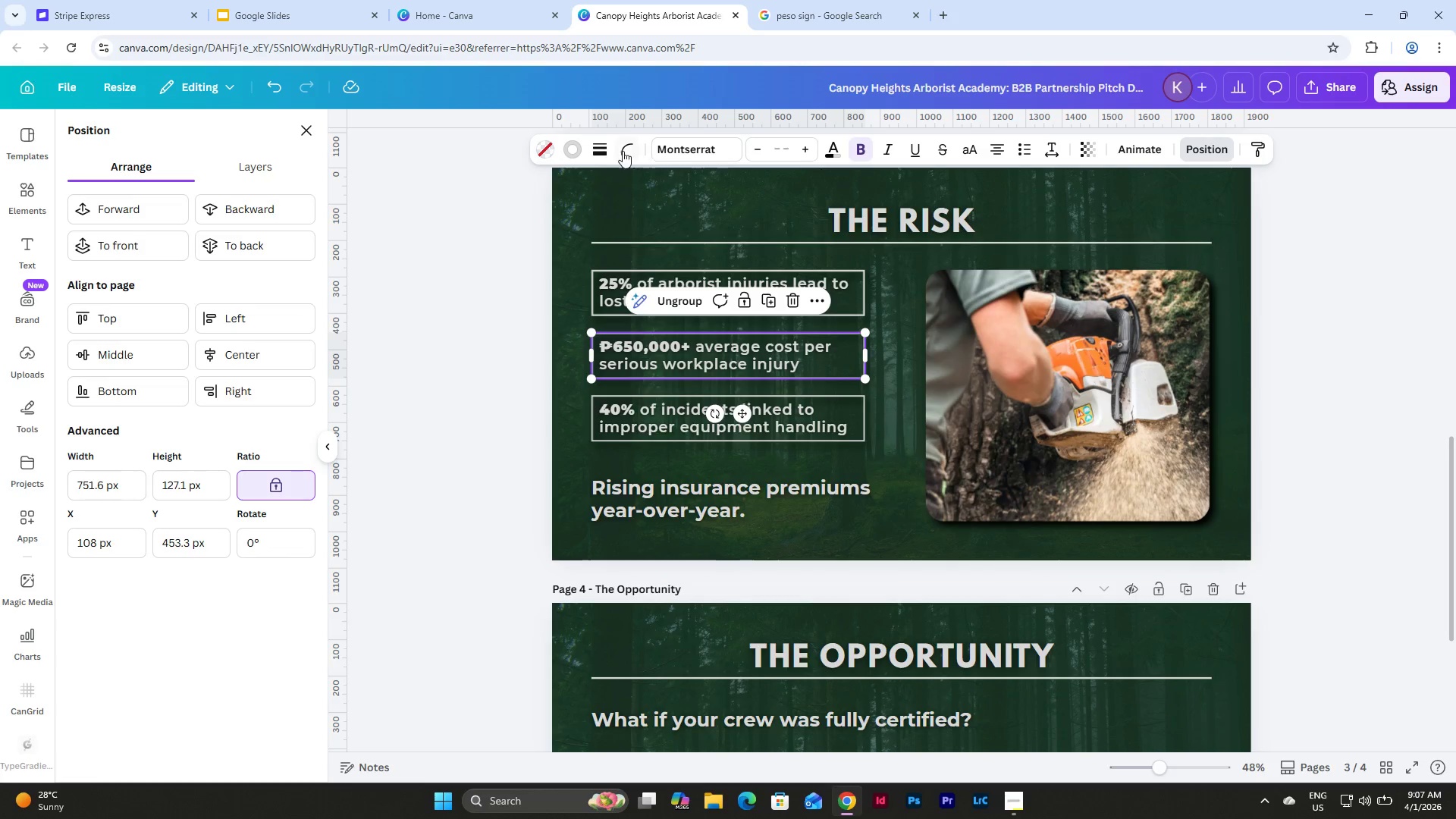 
left_click([598, 151])
 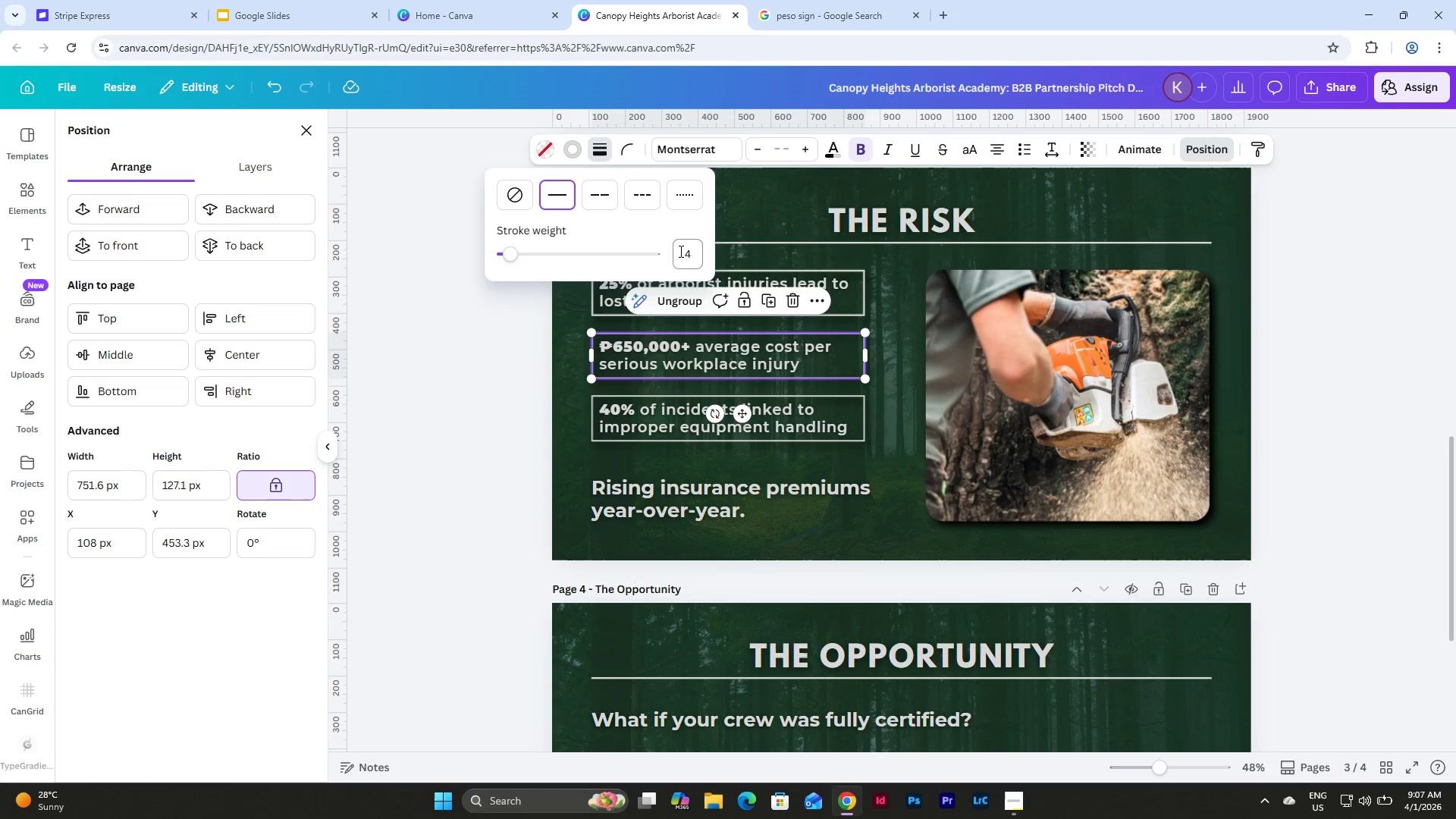 
left_click_drag(start_coordinate=[695, 254], to_coordinate=[684, 257])
 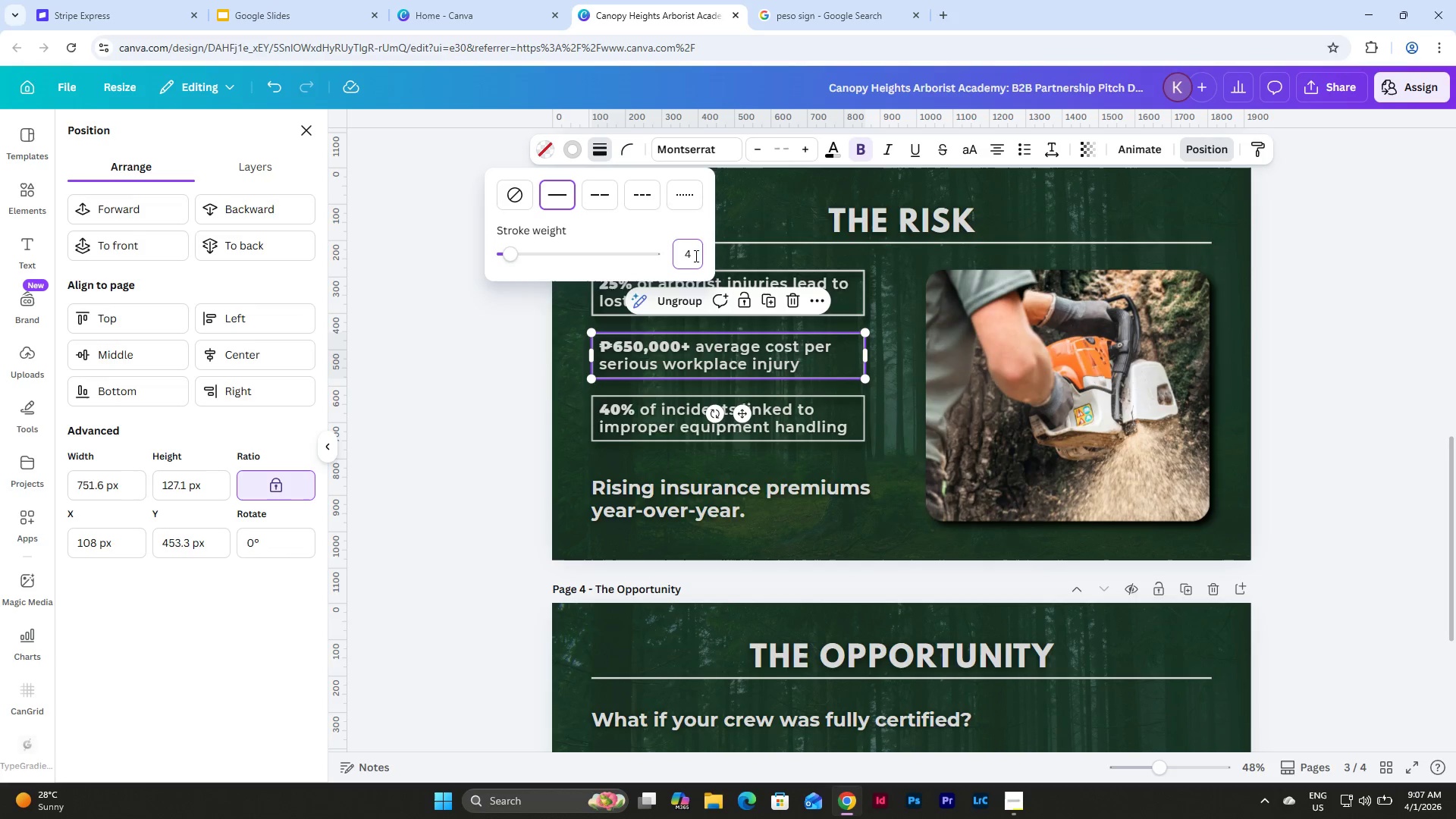 
left_click_drag(start_coordinate=[695, 255], to_coordinate=[680, 253])
 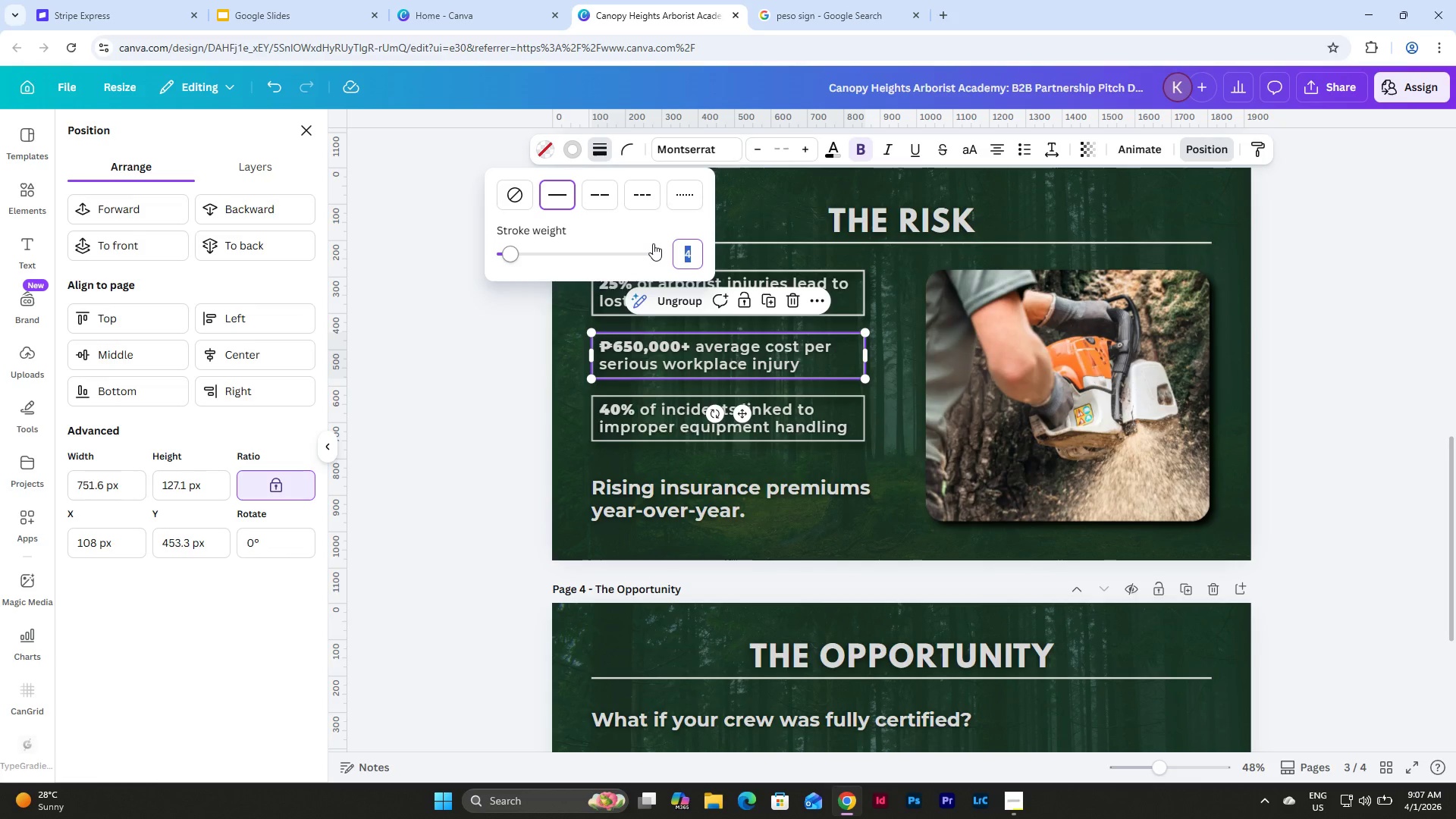 
key(Numpad5)
 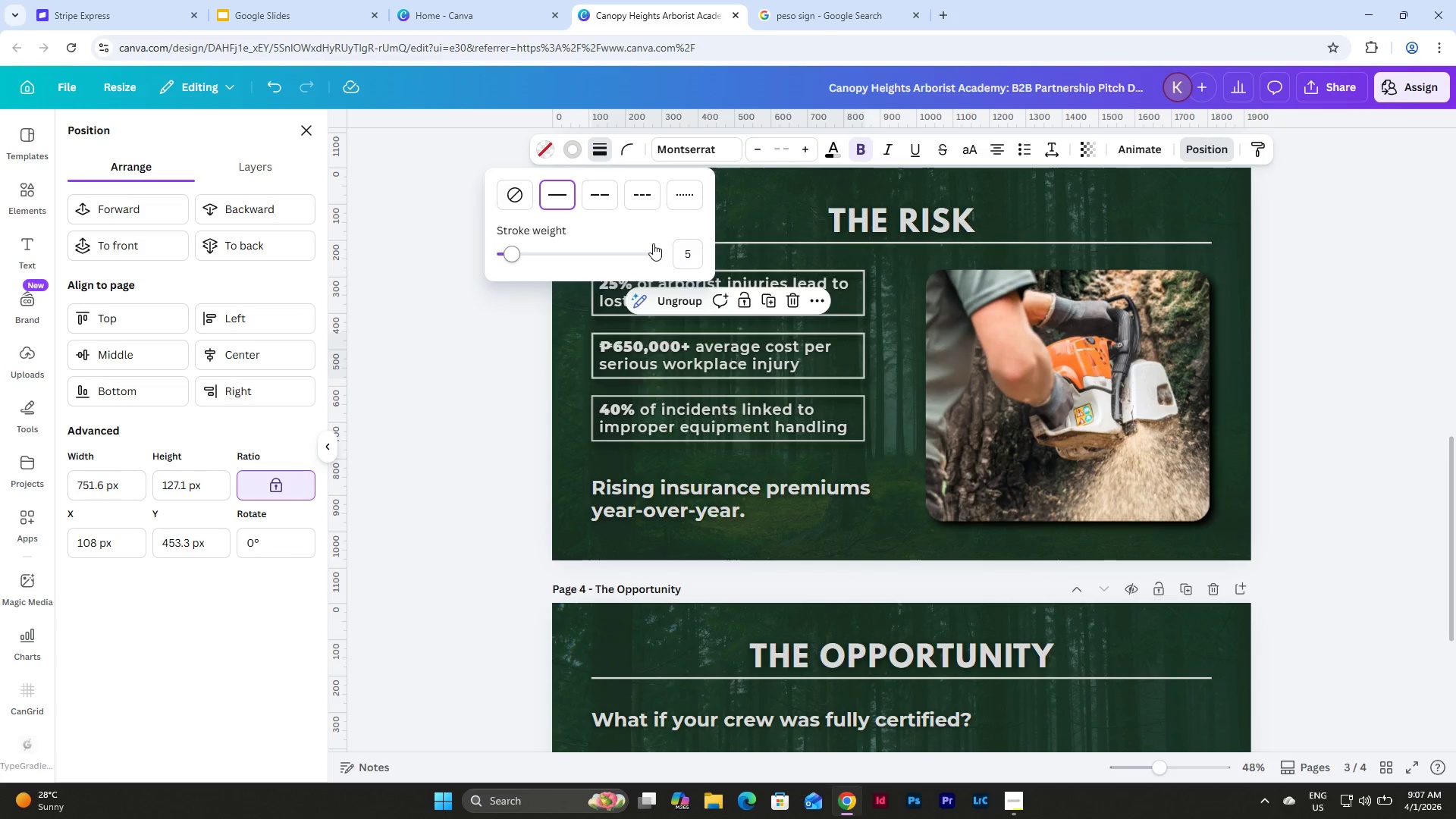 
key(NumpadEnter)
 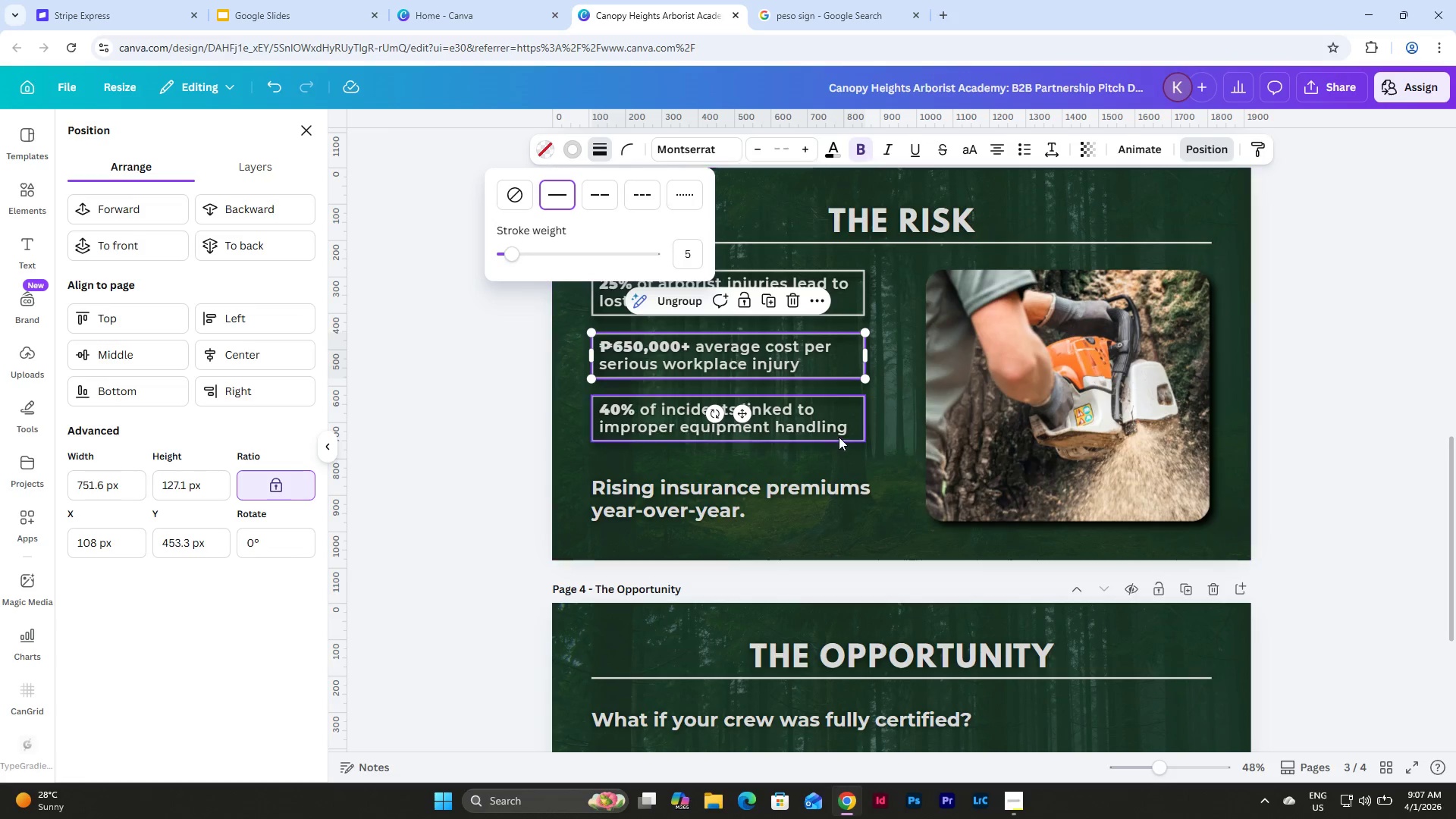 
left_click([839, 436])
 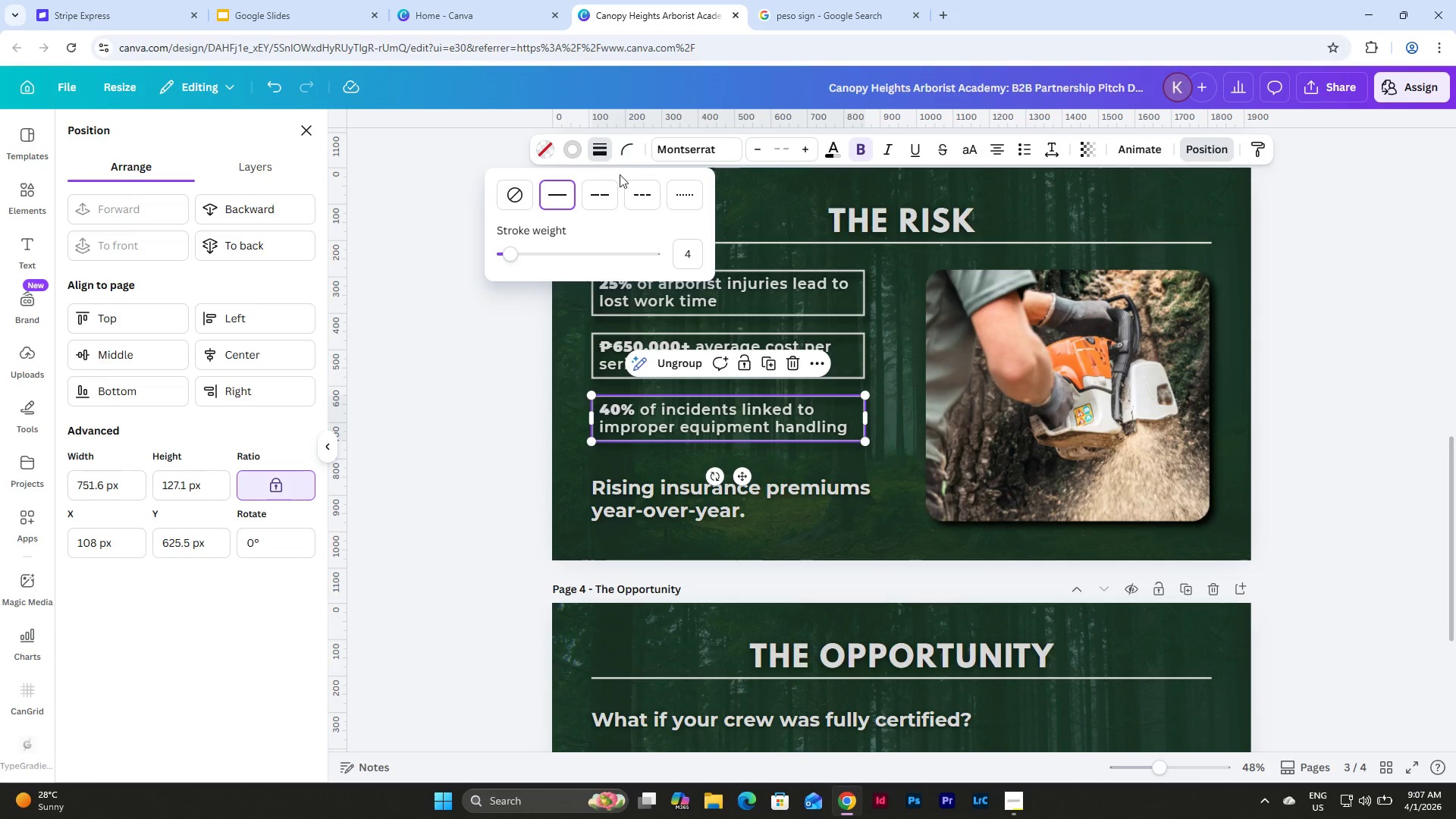 
left_click_drag(start_coordinate=[694, 252], to_coordinate=[677, 254])
 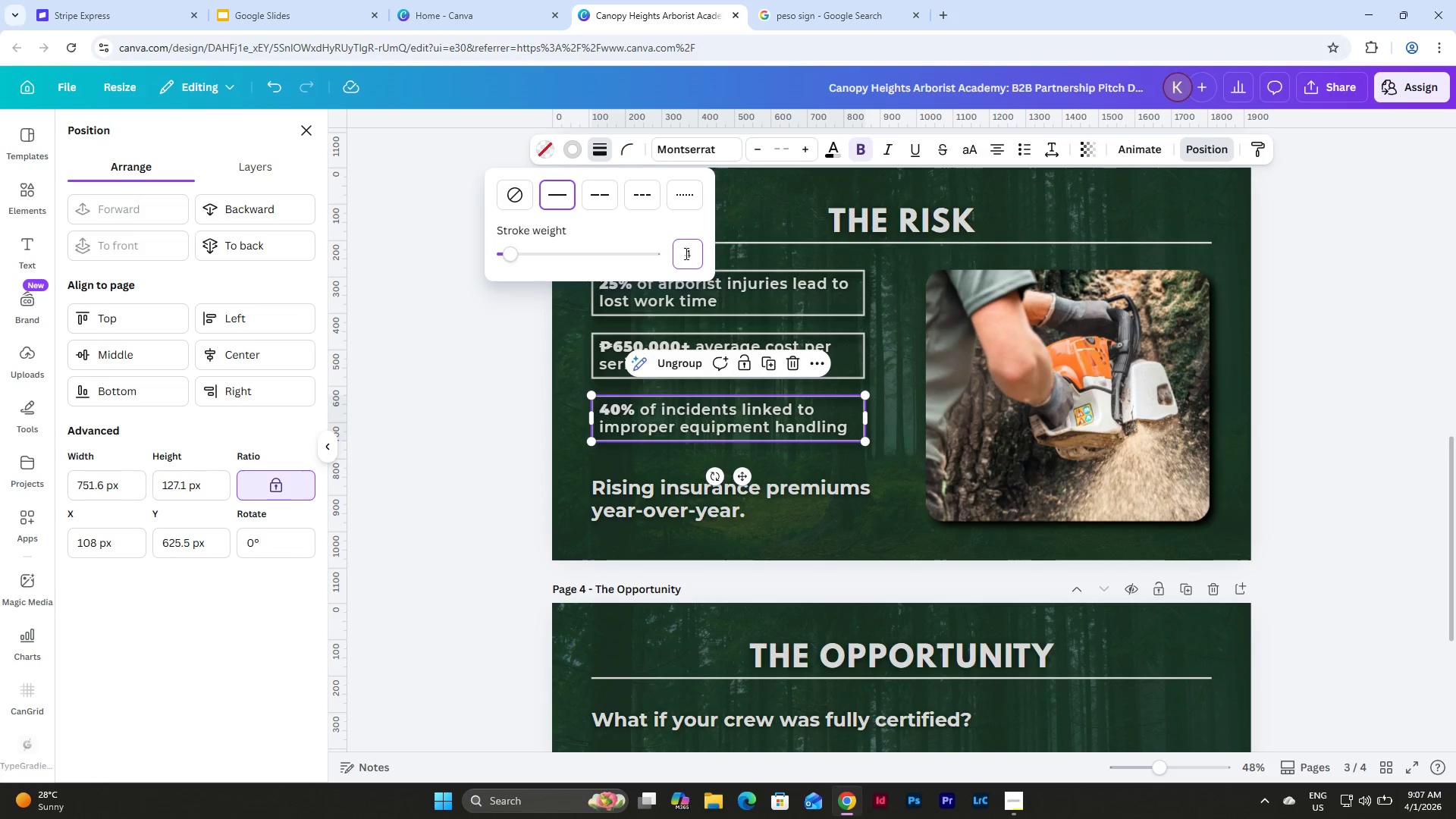 
left_click_drag(start_coordinate=[692, 253], to_coordinate=[677, 256])
 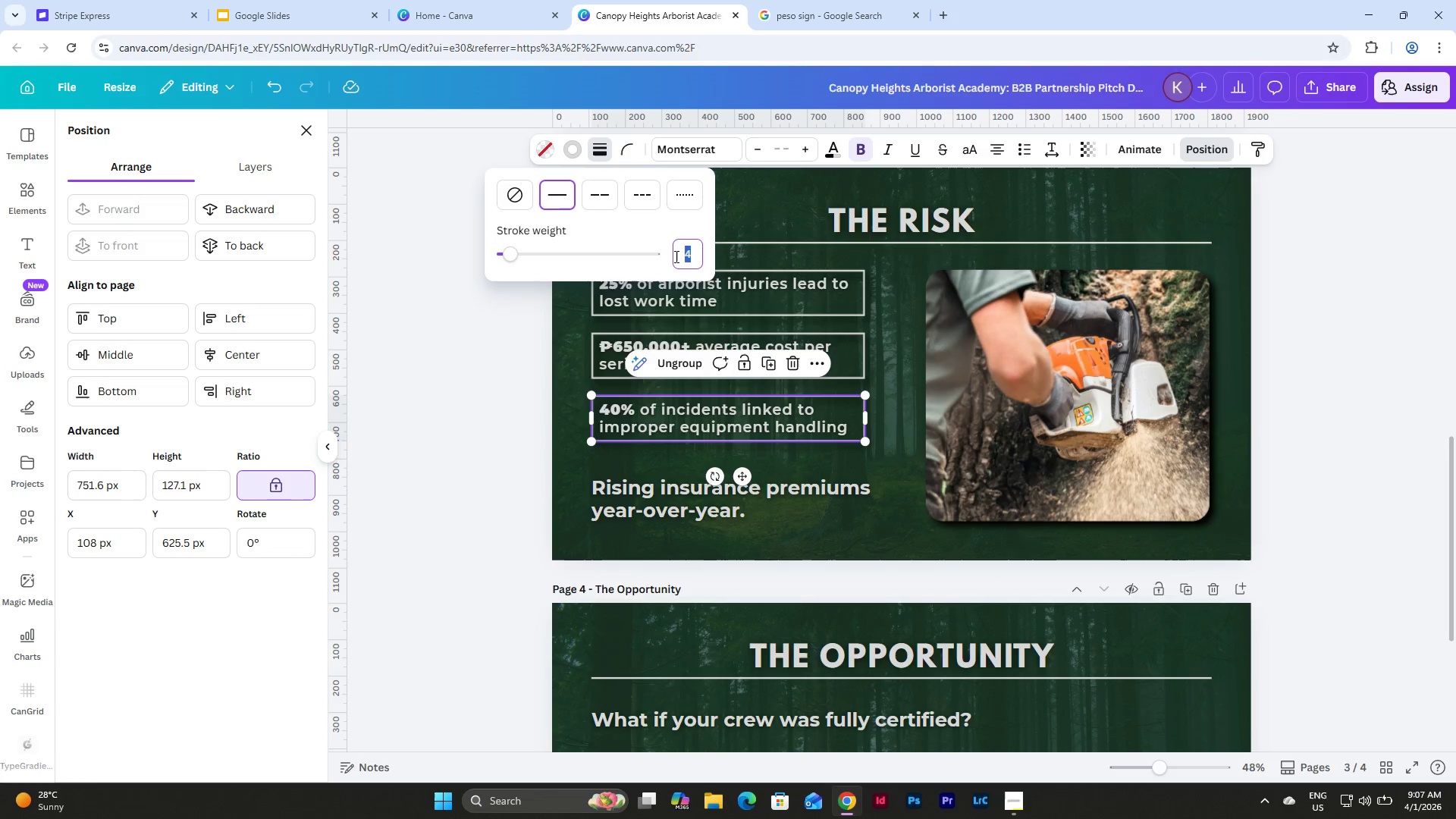 
key(Numpad5)
 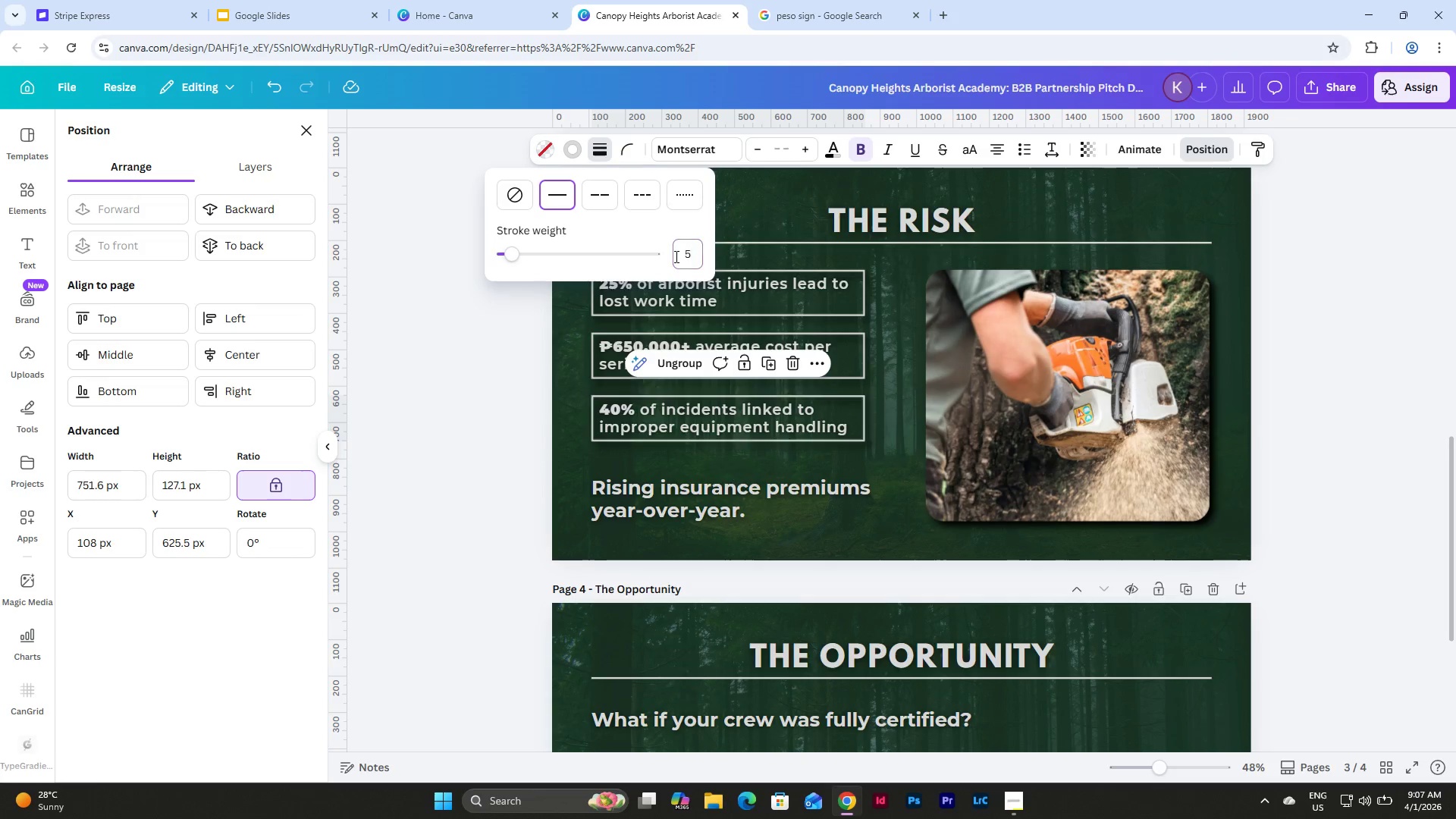 
key(NumpadEnter)
 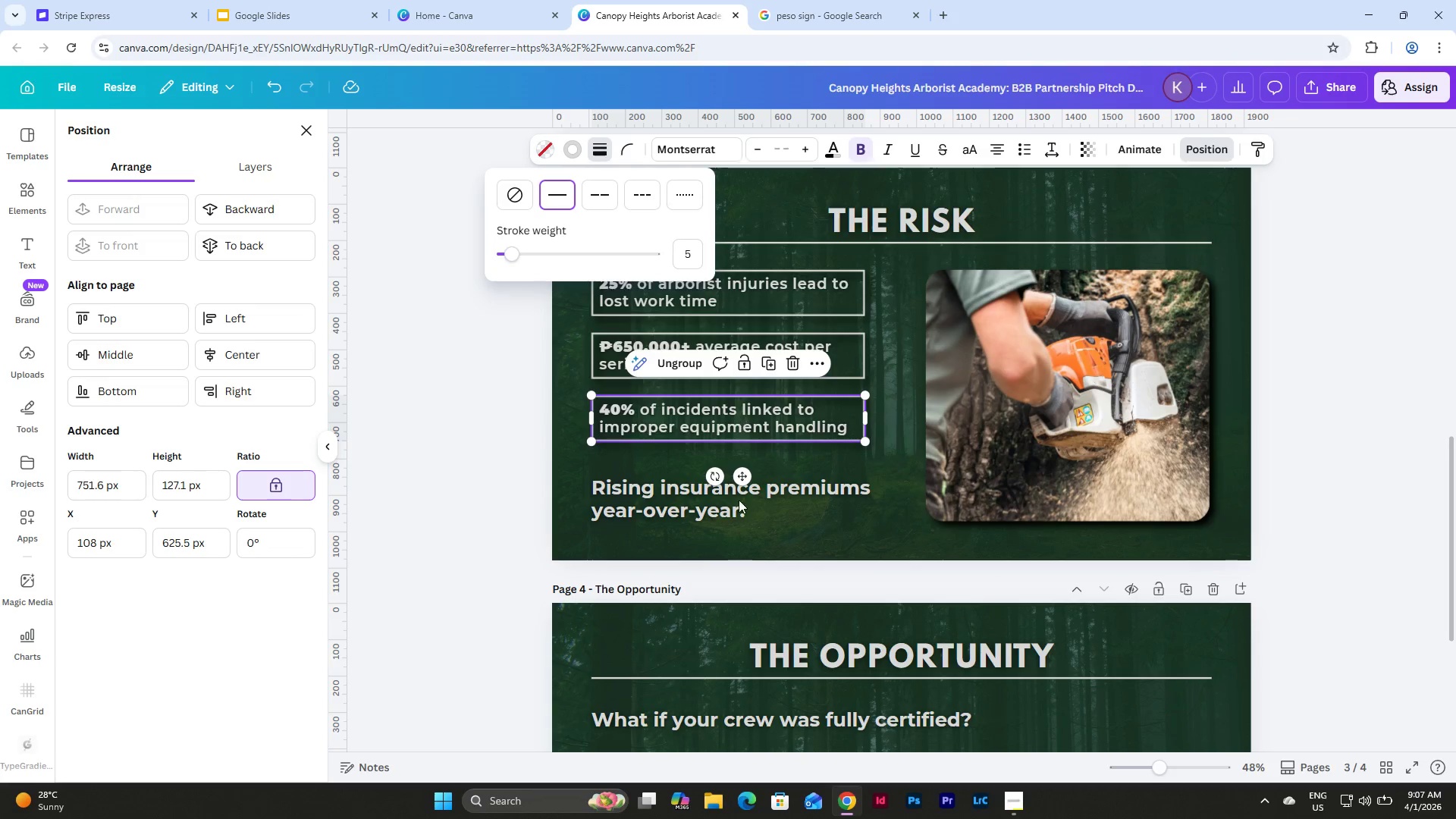 
scroll: coordinate [782, 431], scroll_direction: down, amount: 6.0
 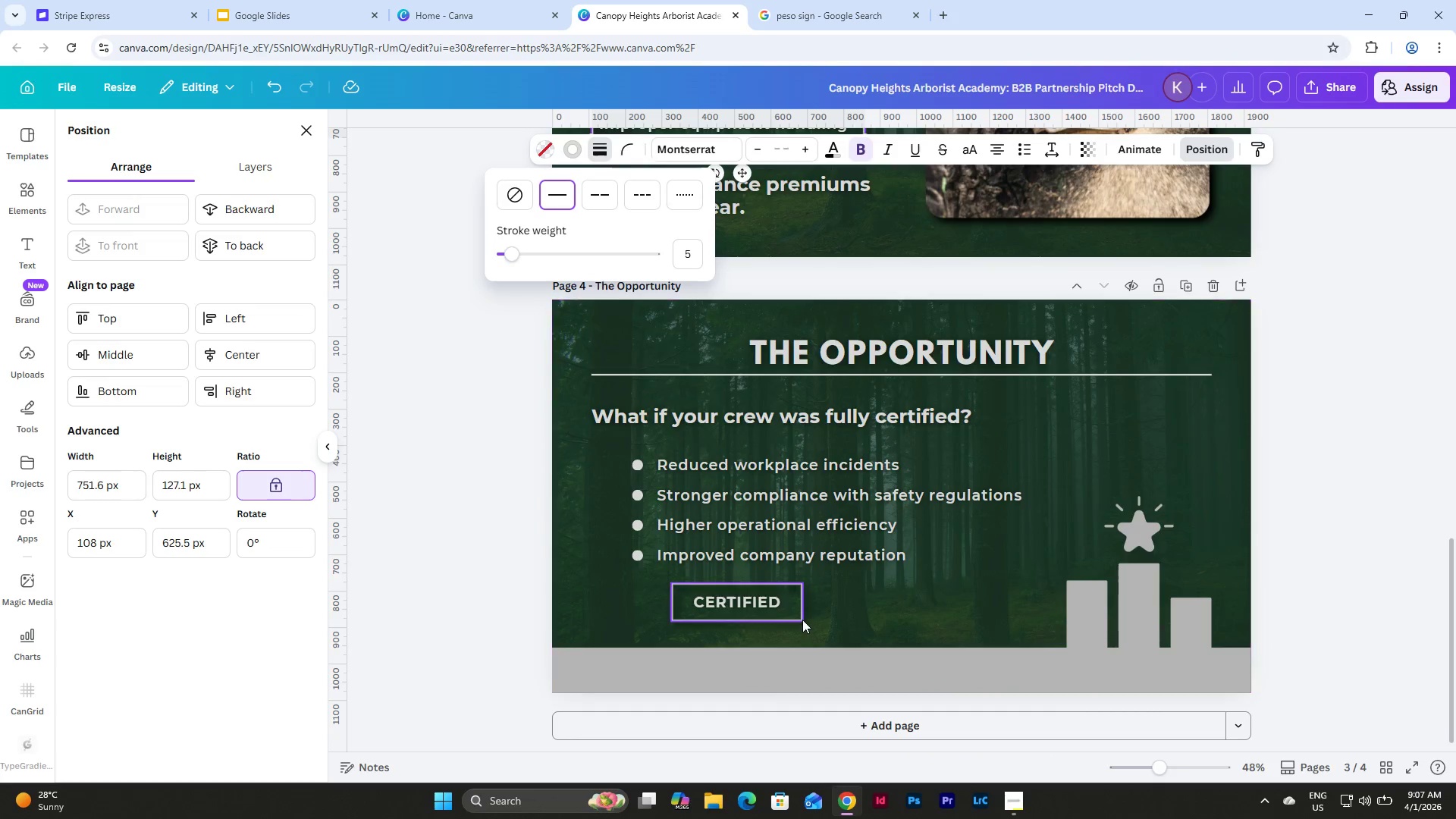 
left_click([801, 613])
 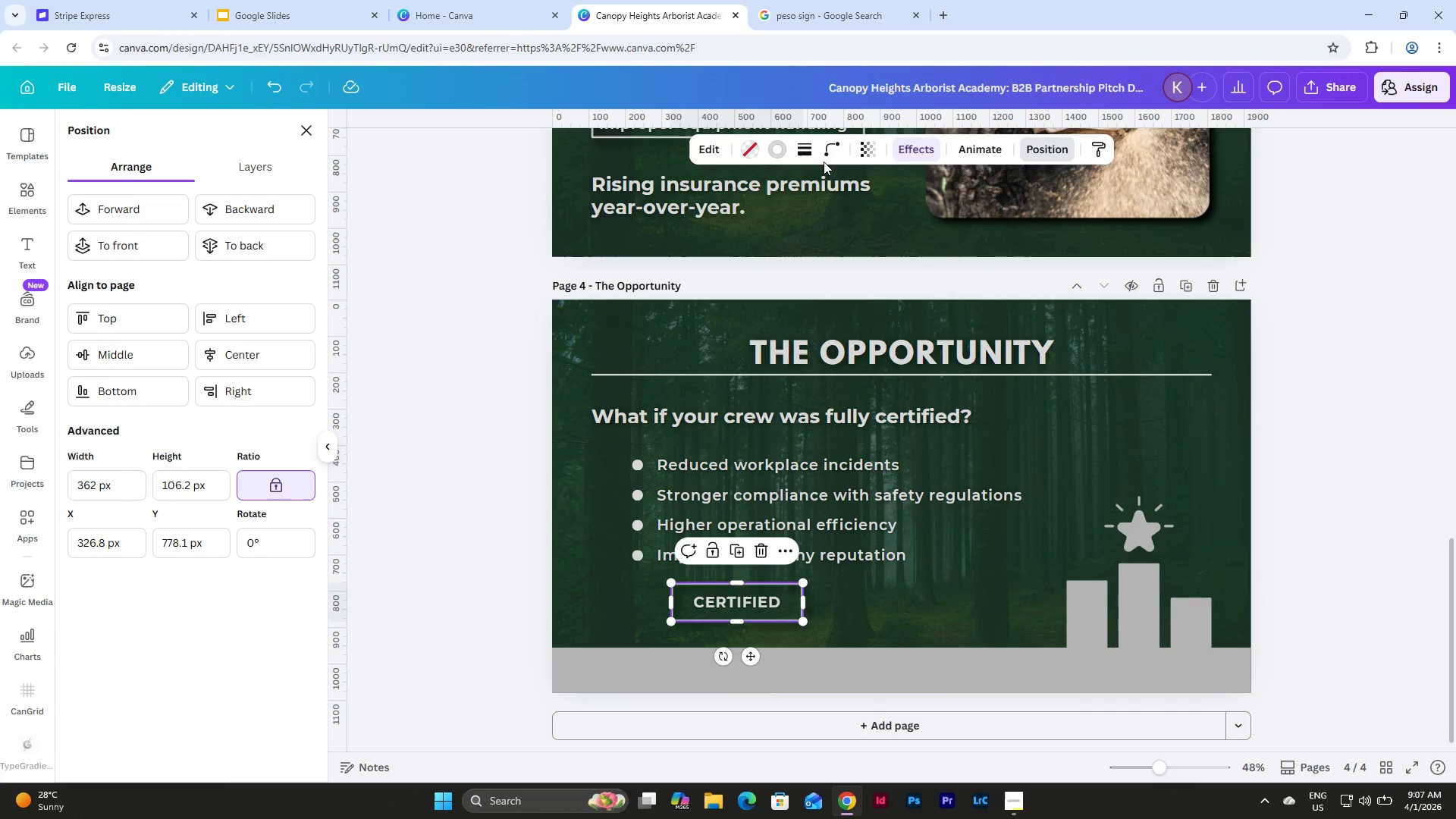 
left_click([802, 150])
 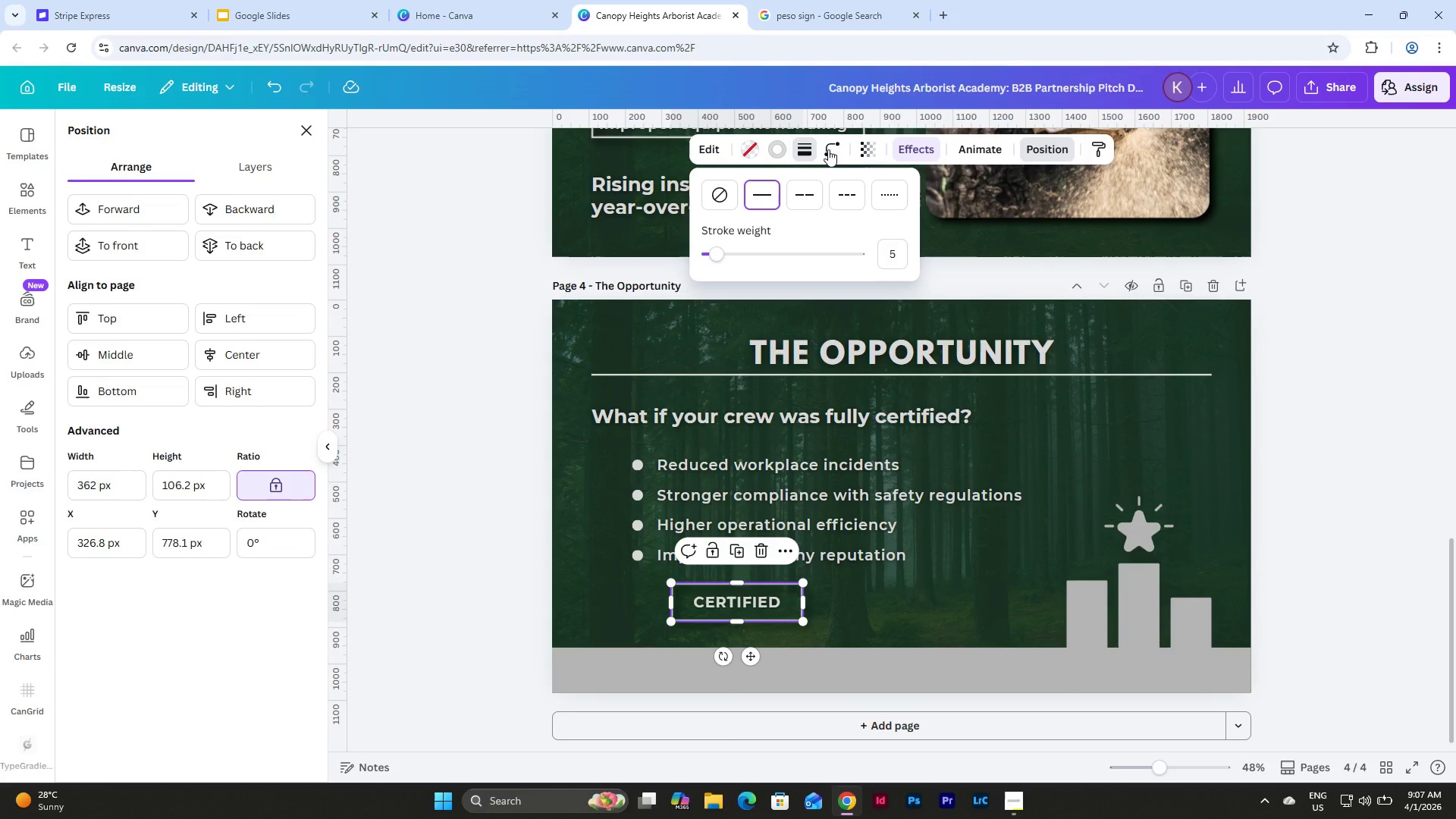 
left_click([830, 149])
 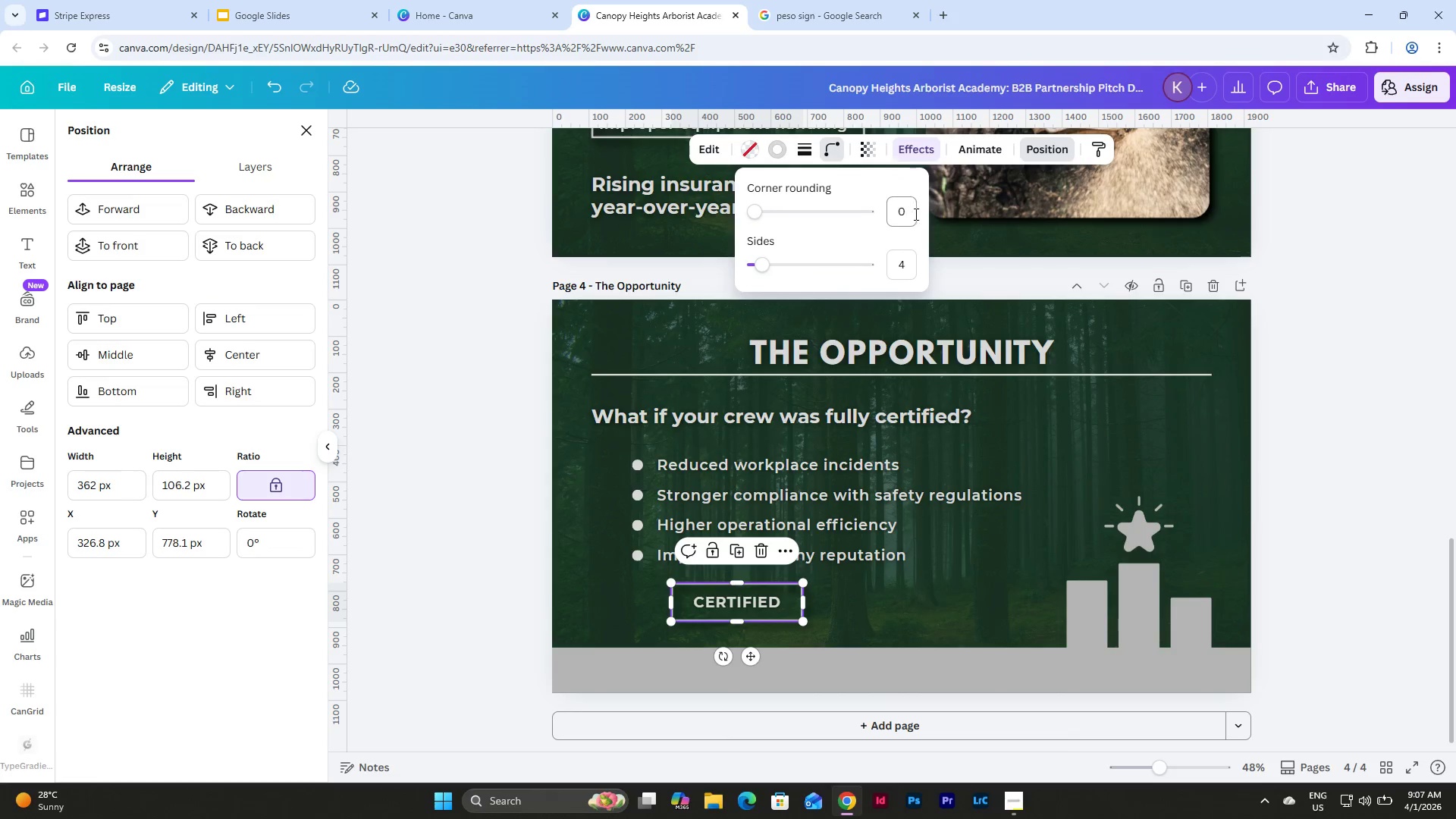 
left_click_drag(start_coordinate=[915, 214], to_coordinate=[899, 218])
 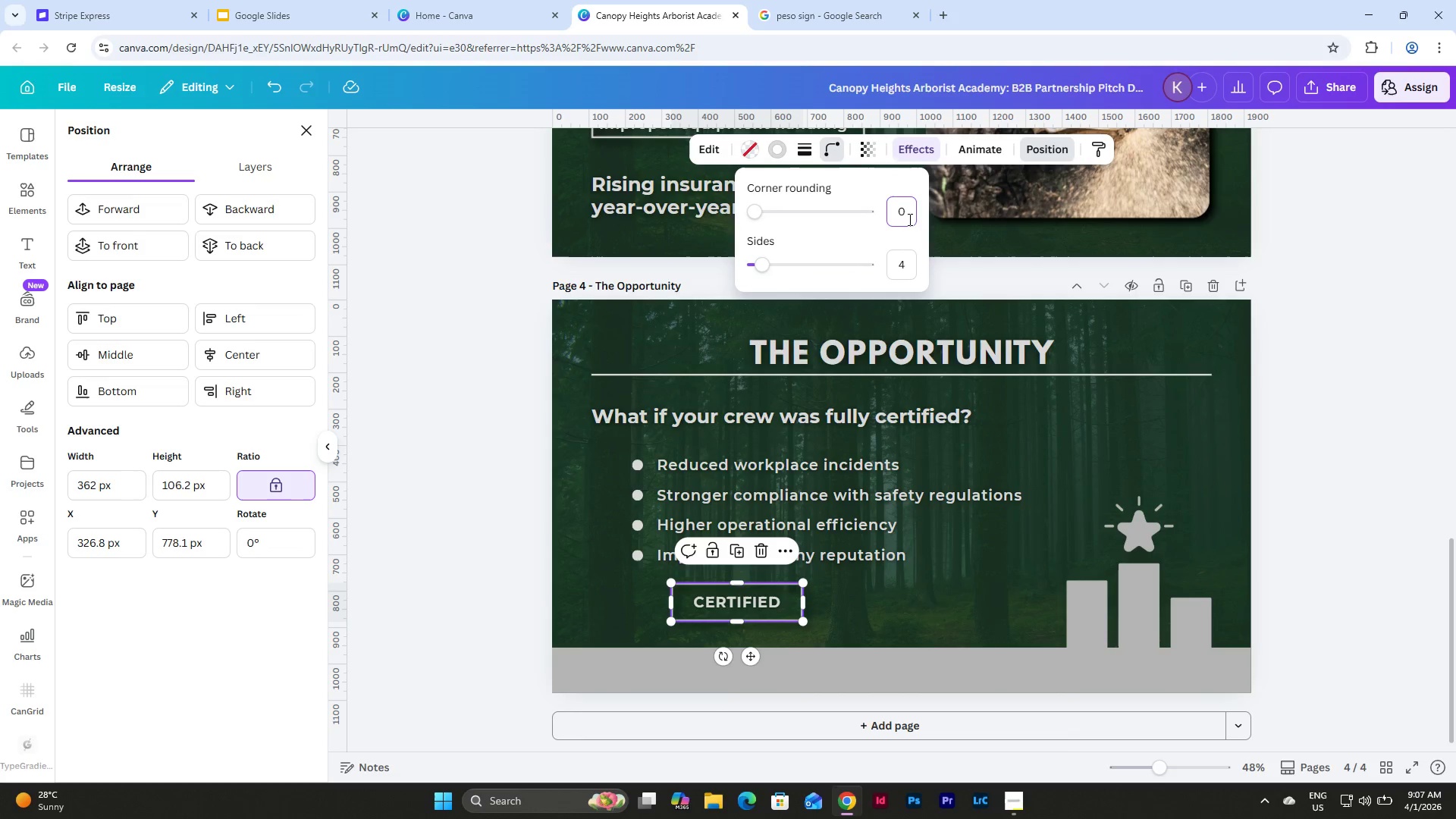 
left_click_drag(start_coordinate=[908, 219], to_coordinate=[892, 212])
 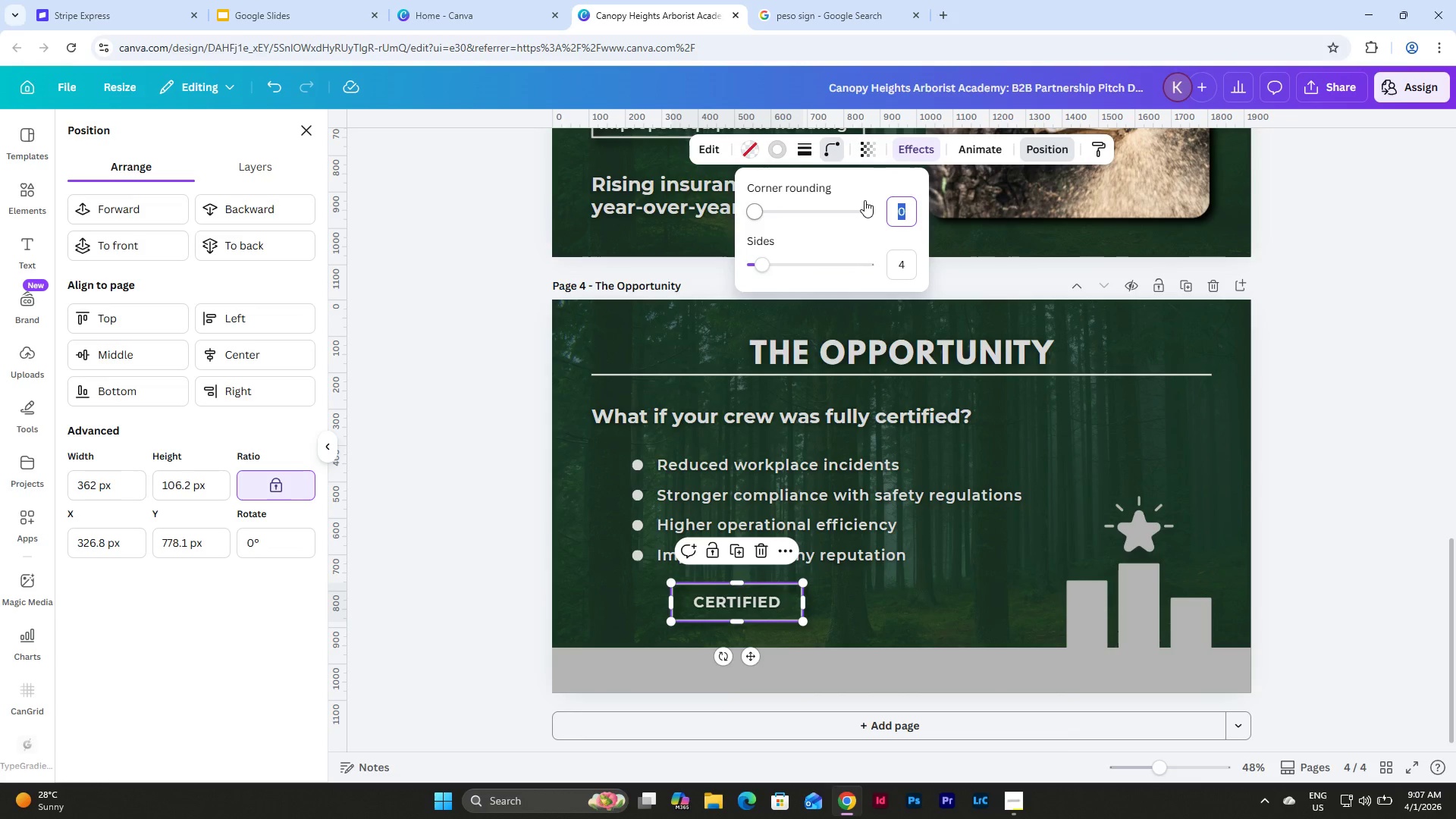 
key(Numpad1)
 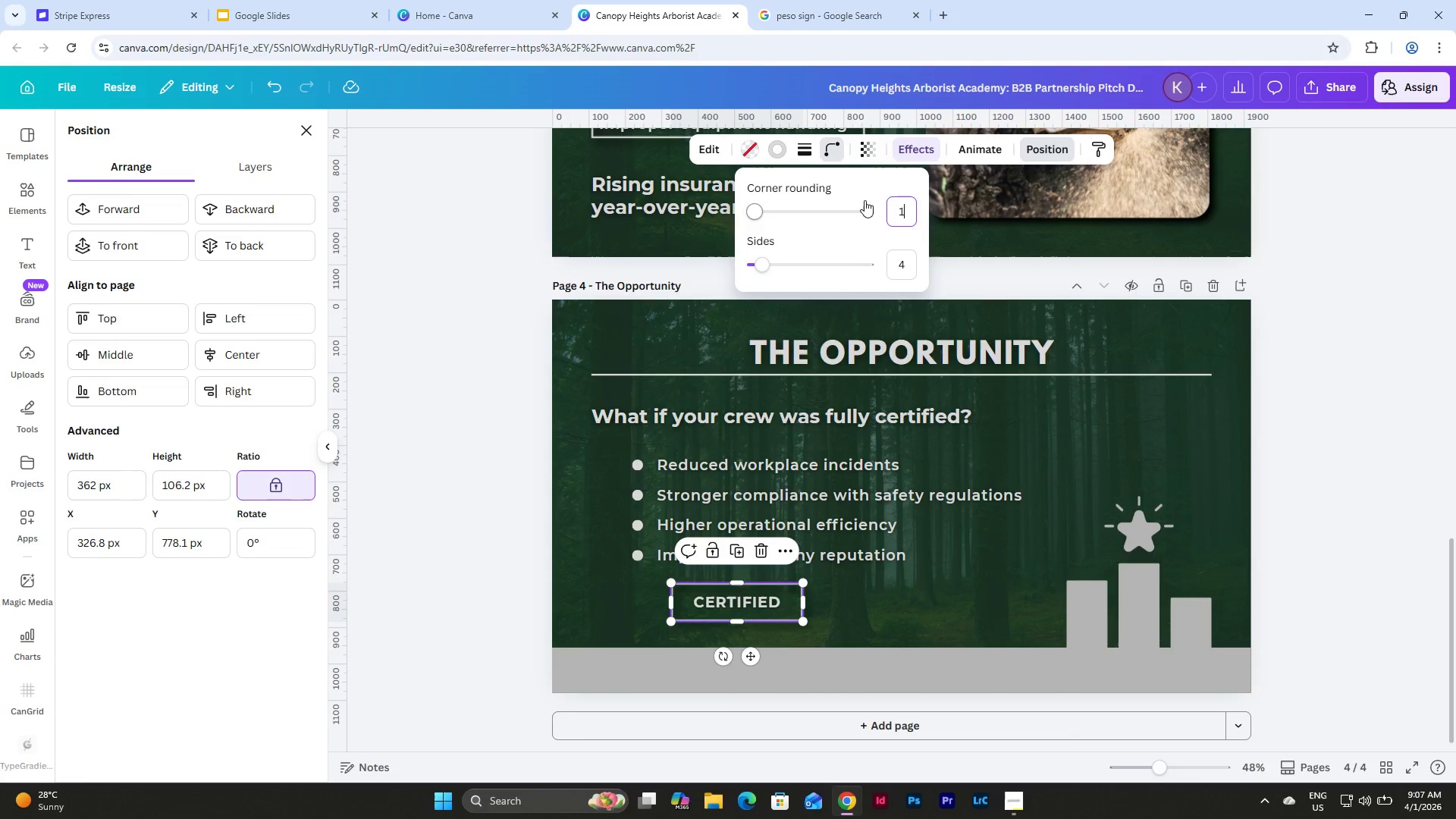 
key(Numpad0)
 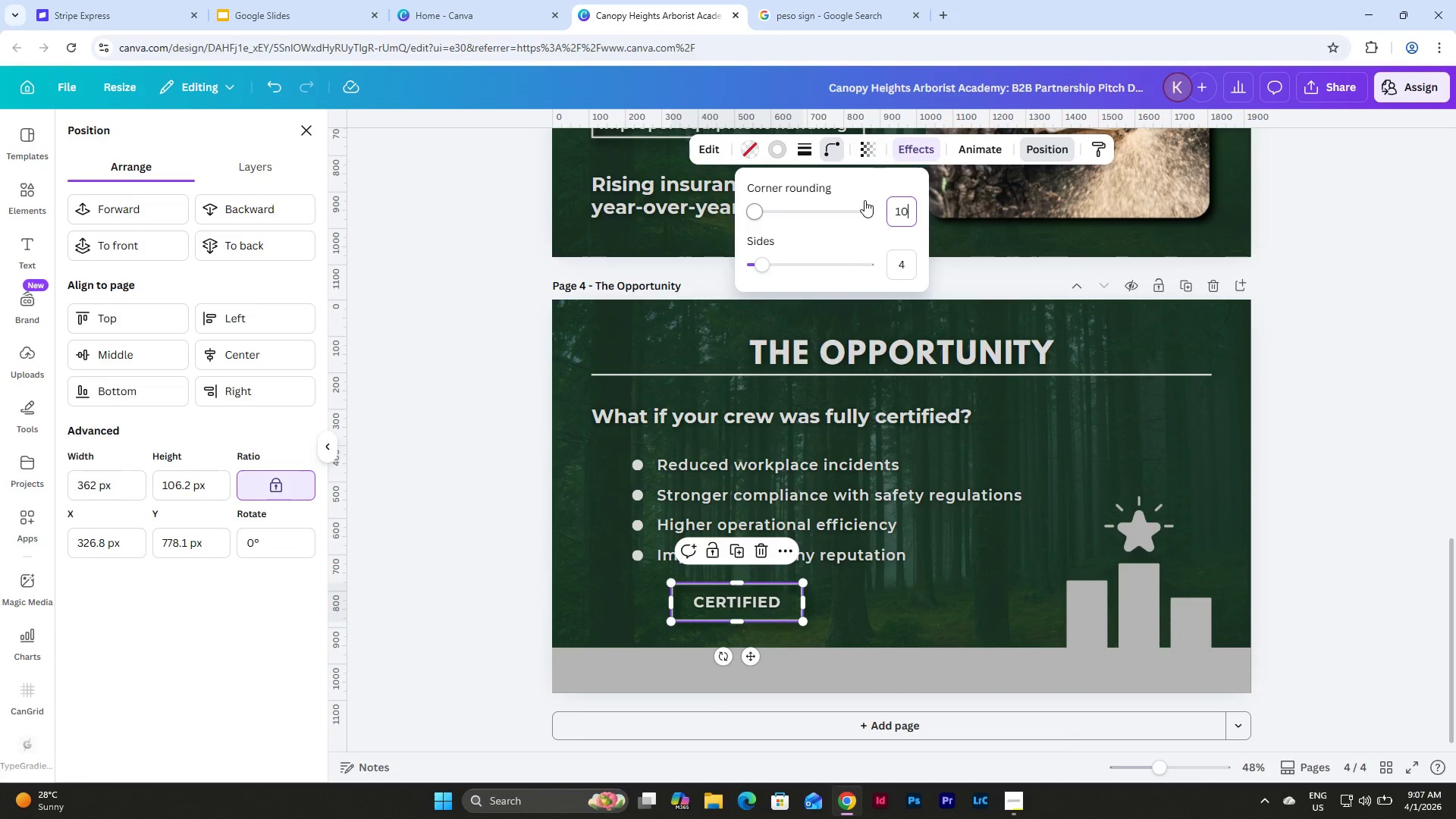 
key(Numpad0)
 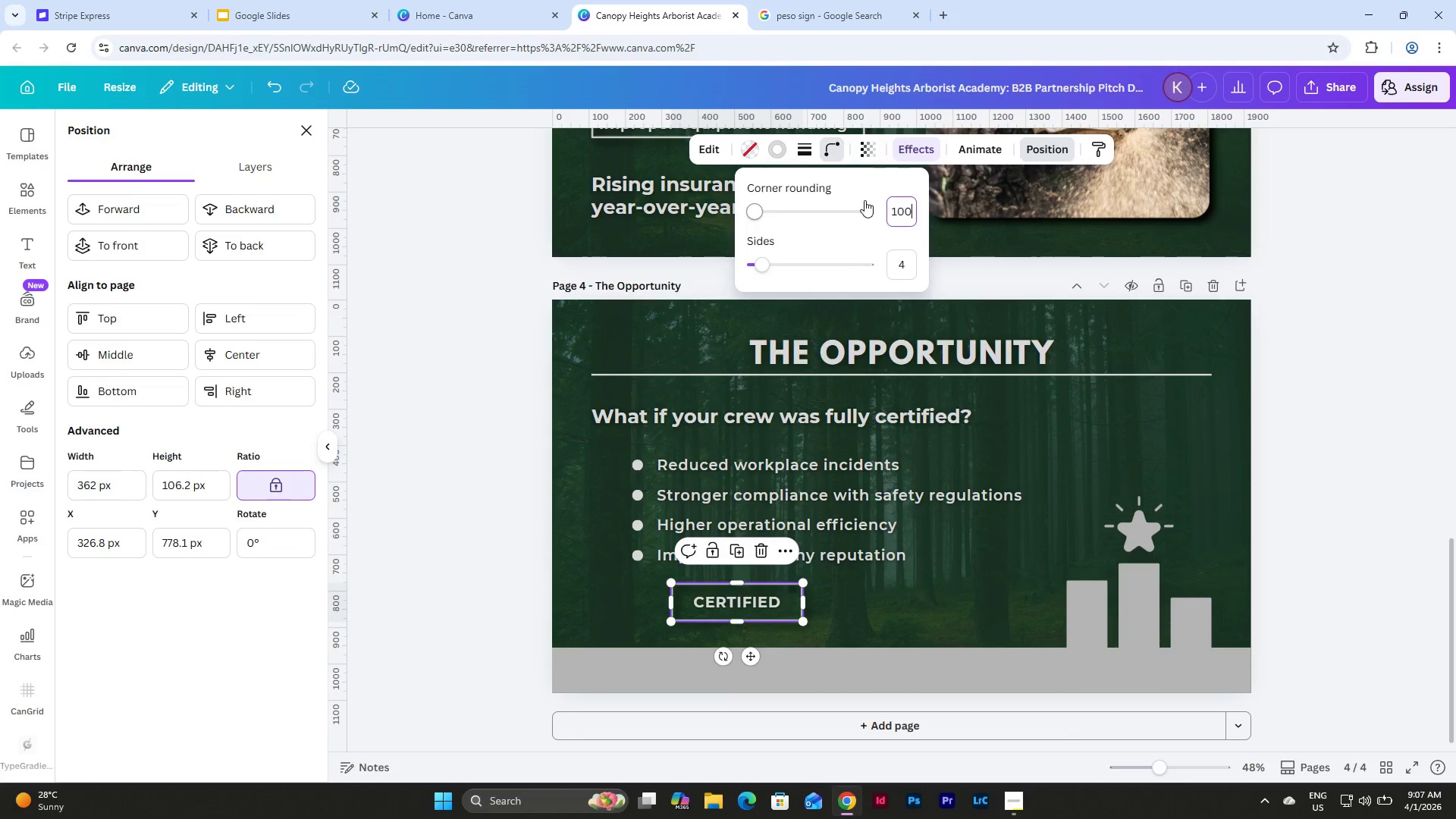 
key(NumpadEnter)
 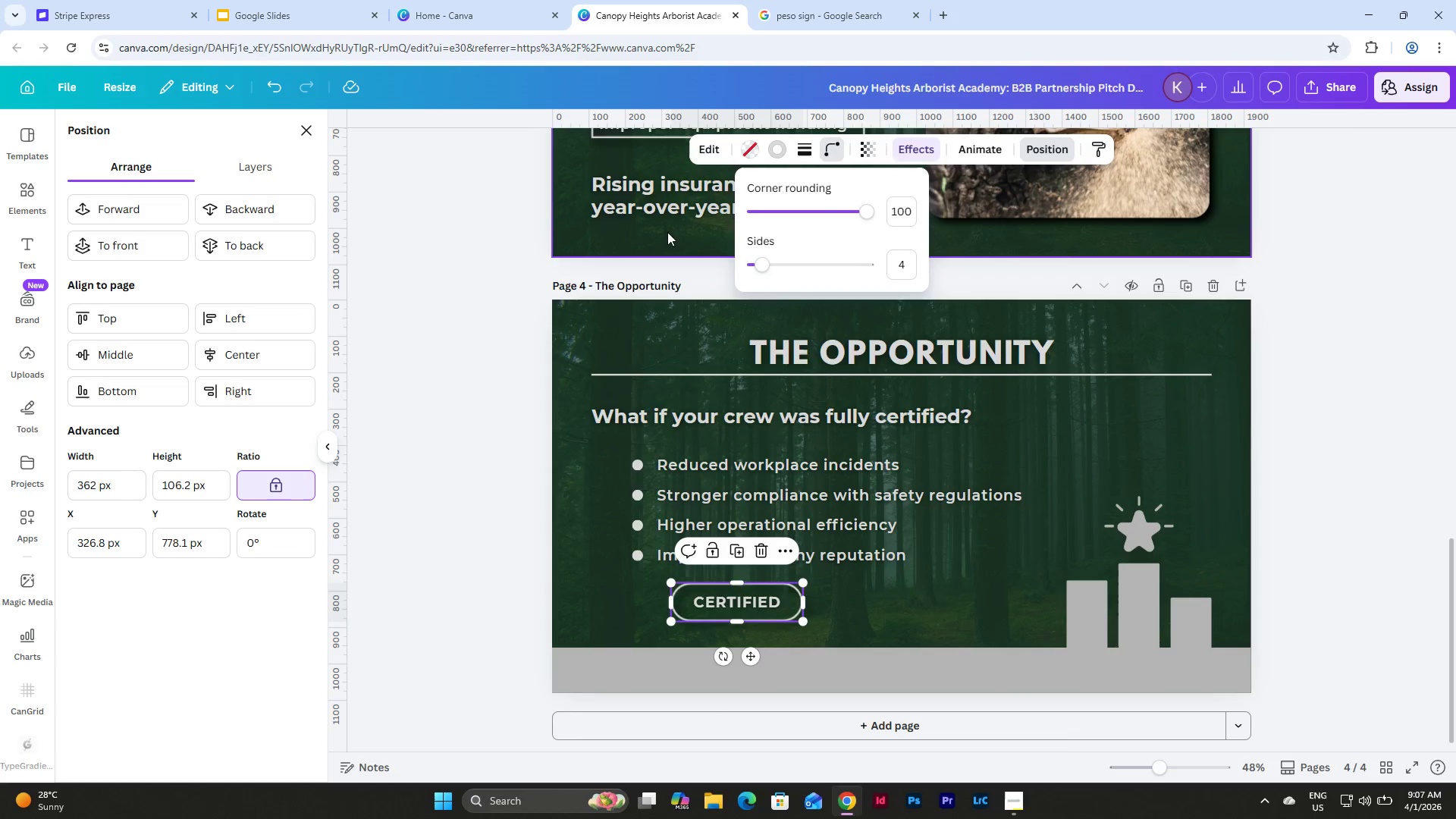 
left_click([416, 489])
 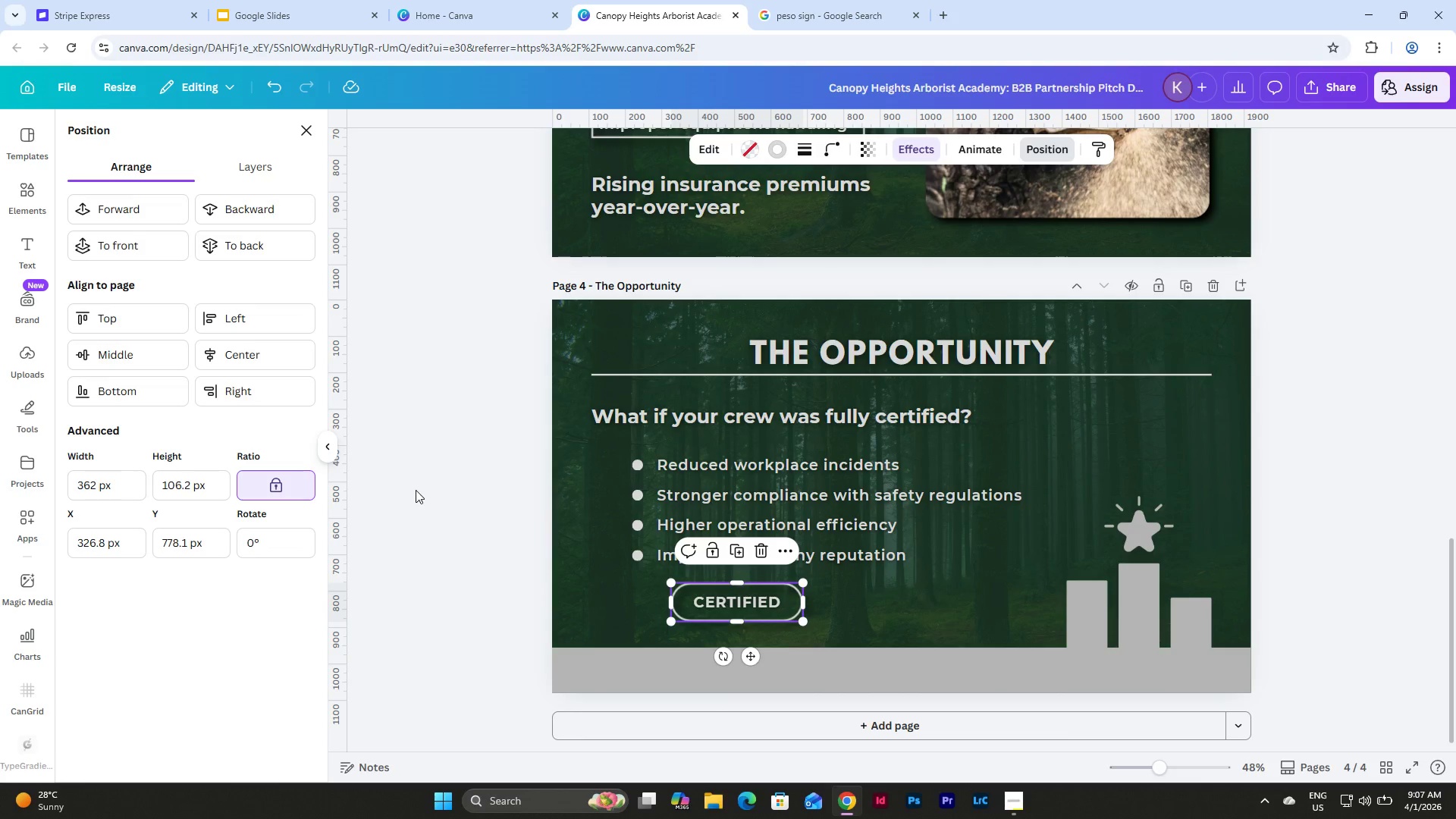 
left_click([419, 490])
 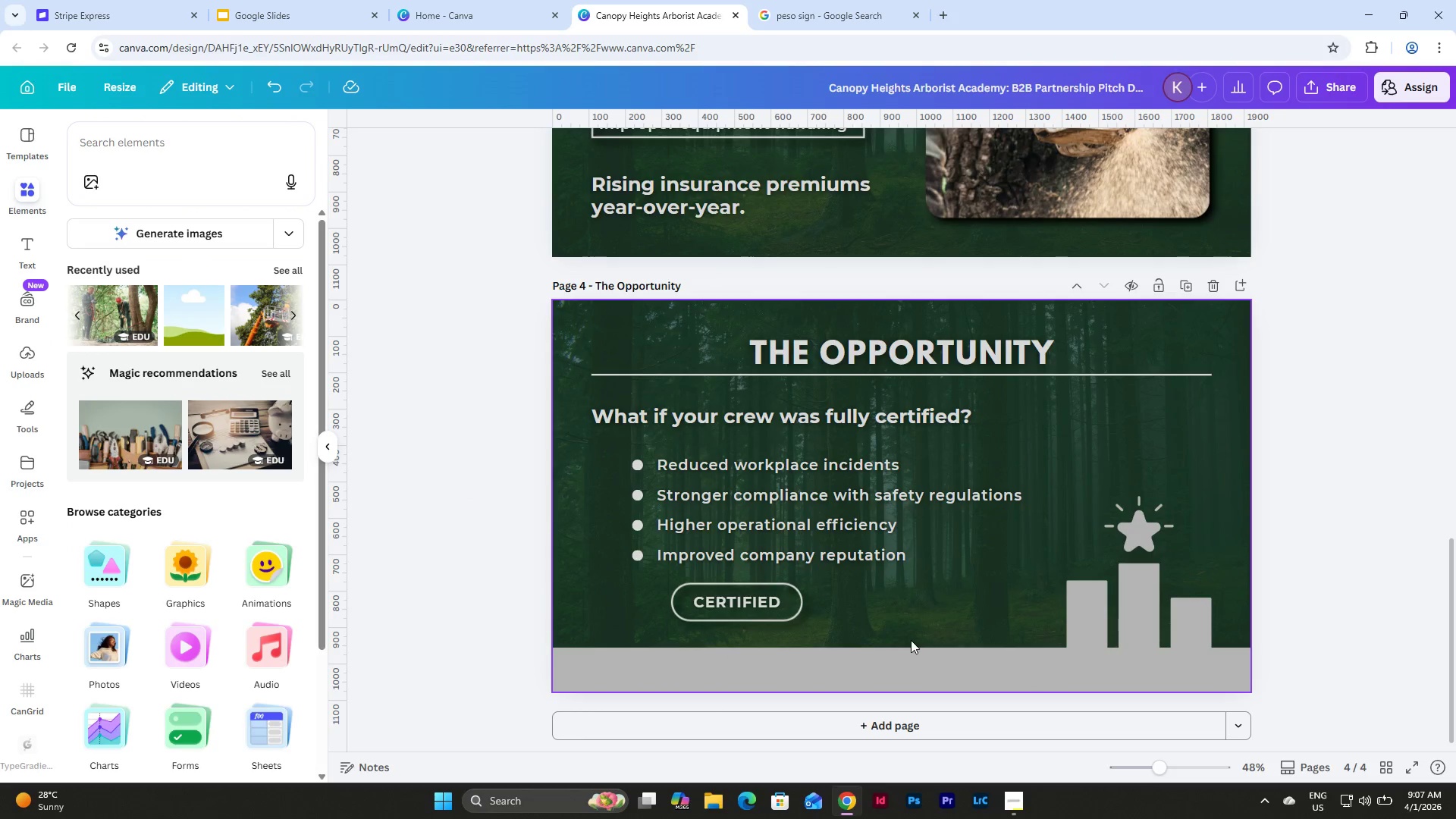 
left_click_drag(start_coordinate=[860, 638], to_coordinate=[632, 585])
 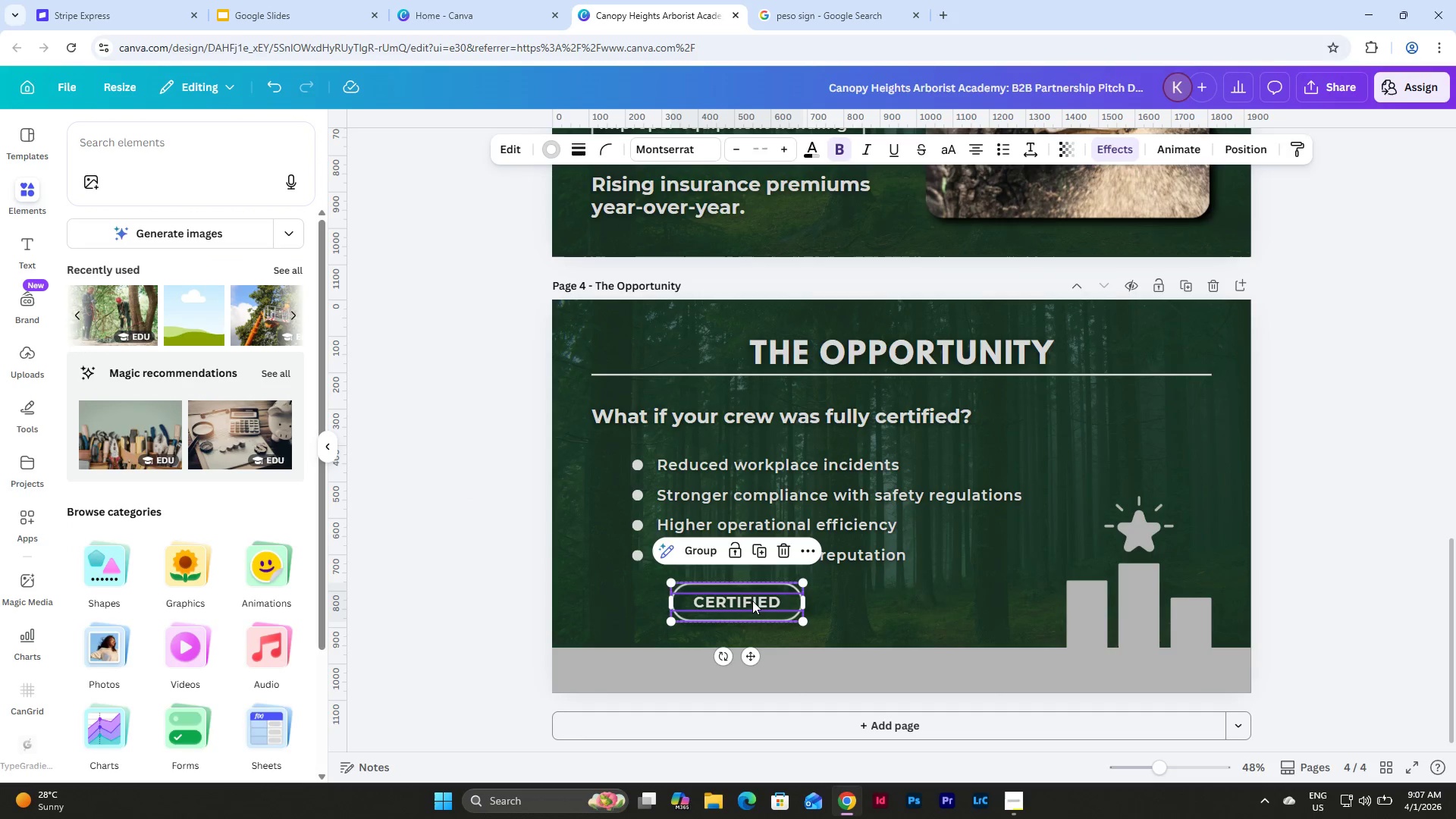 
left_click_drag(start_coordinate=[753, 601], to_coordinate=[919, 605])
 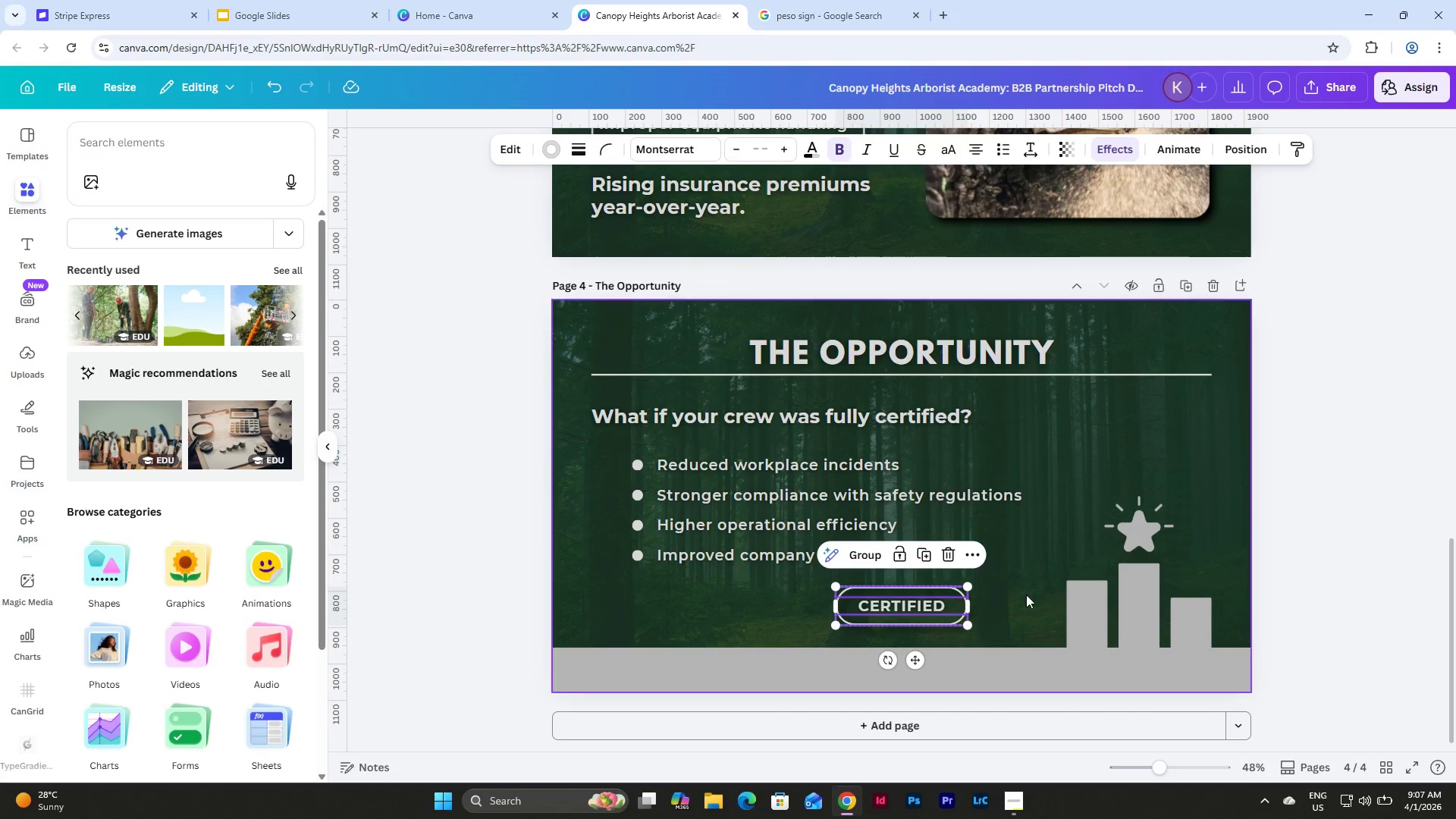 
left_click([1026, 595])
 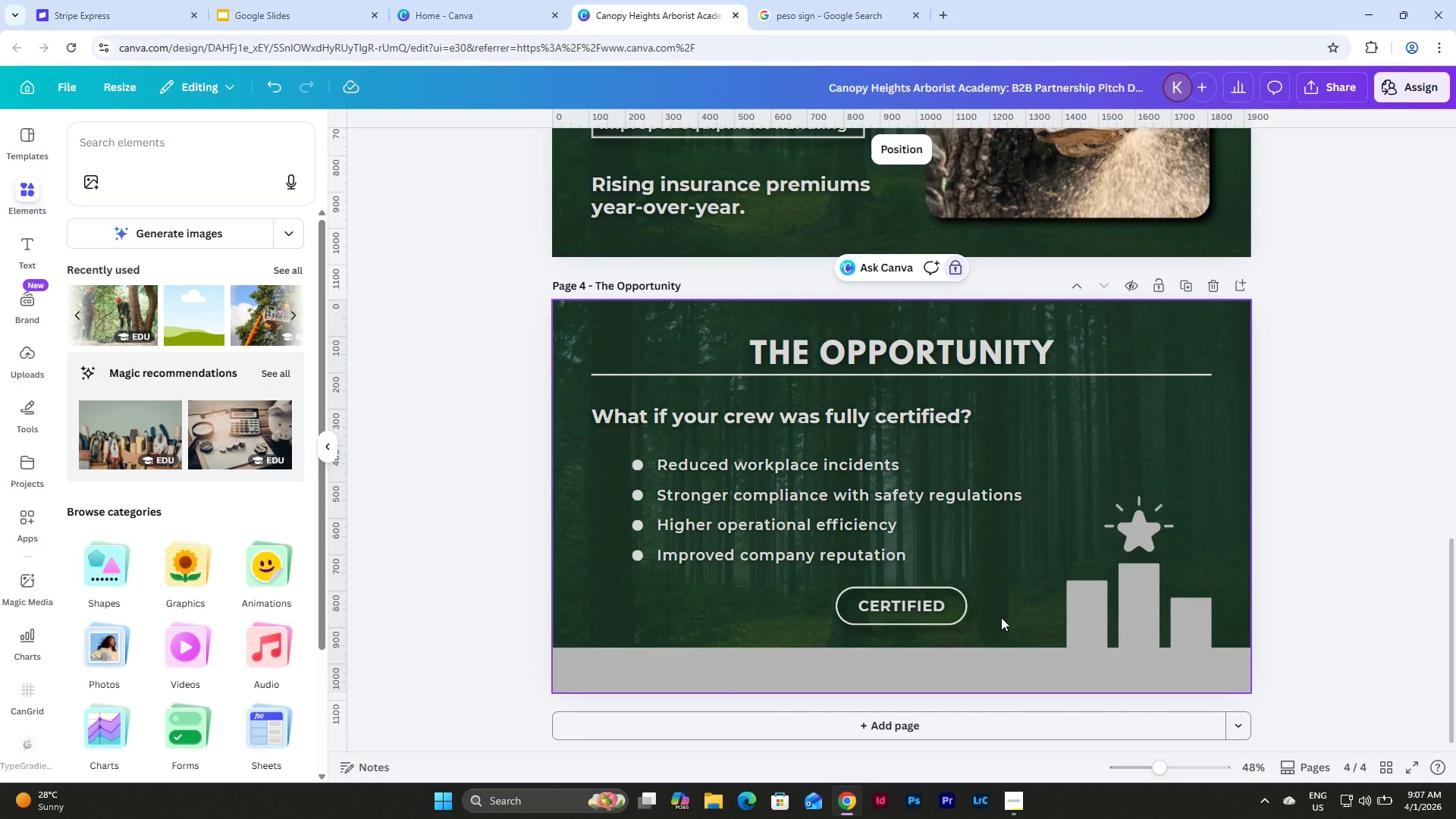 
left_click_drag(start_coordinate=[992, 626], to_coordinate=[807, 585])
 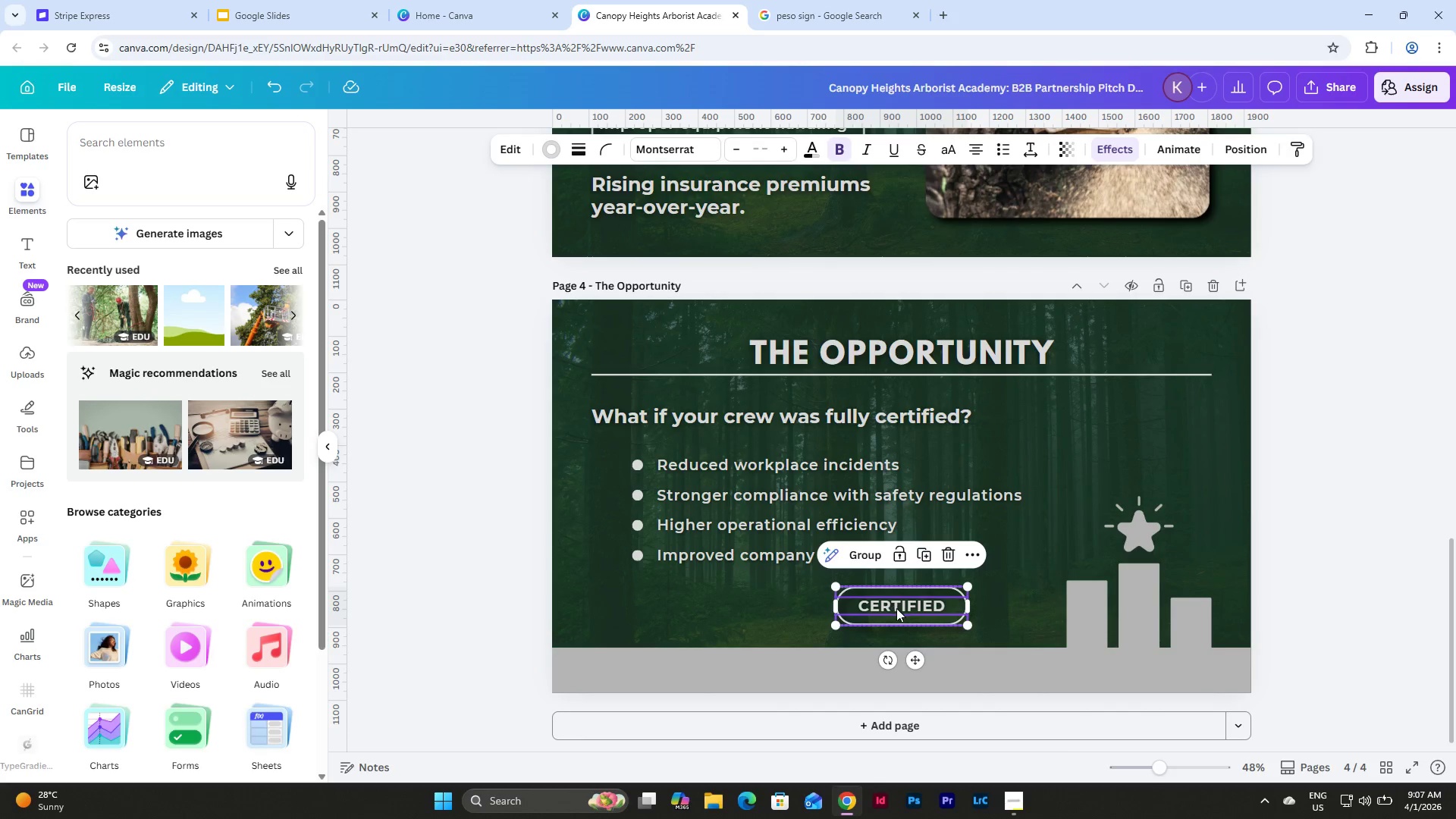 
left_click_drag(start_coordinate=[896, 608], to_coordinate=[694, 610])
 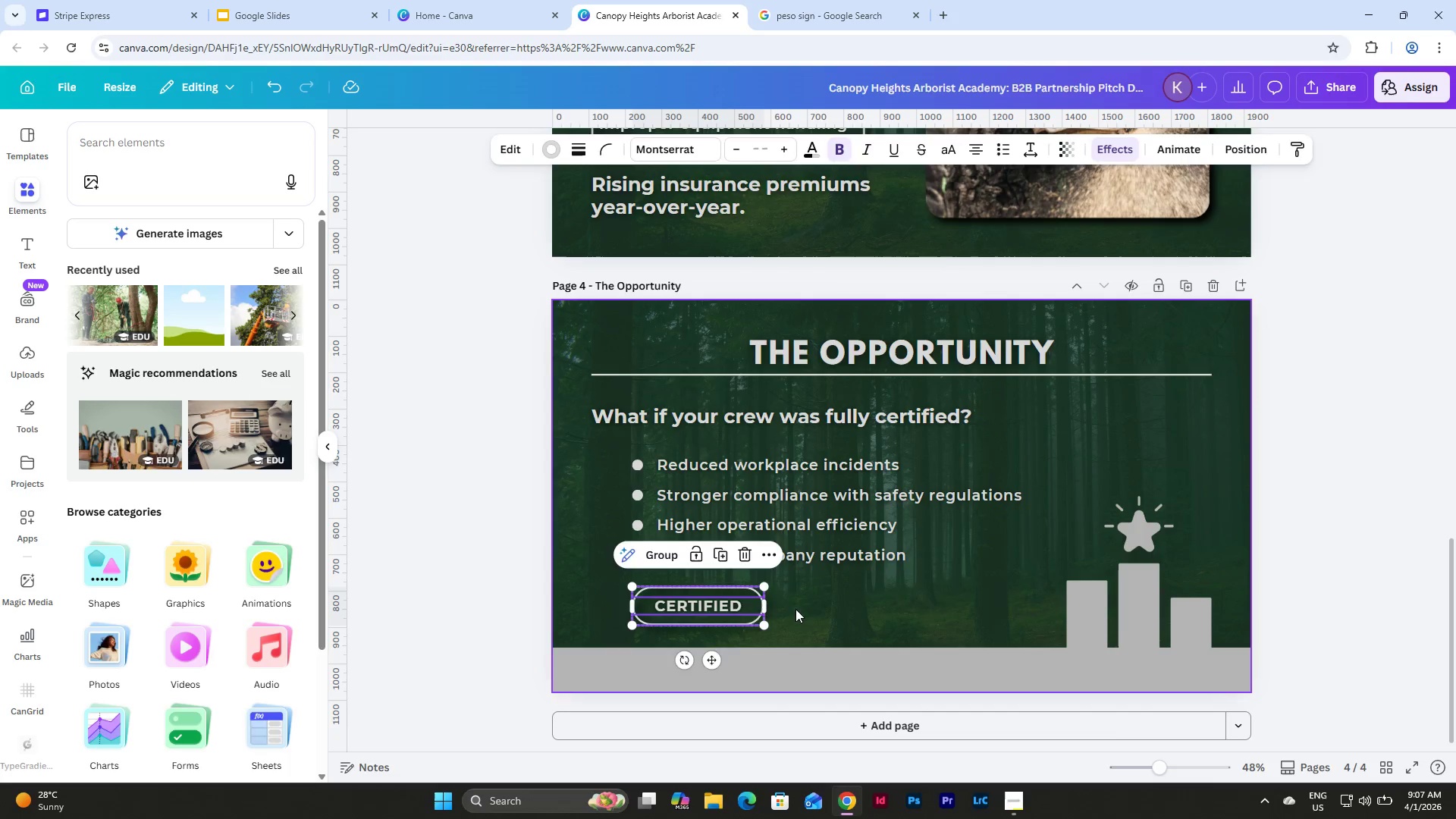 
left_click([799, 609])
 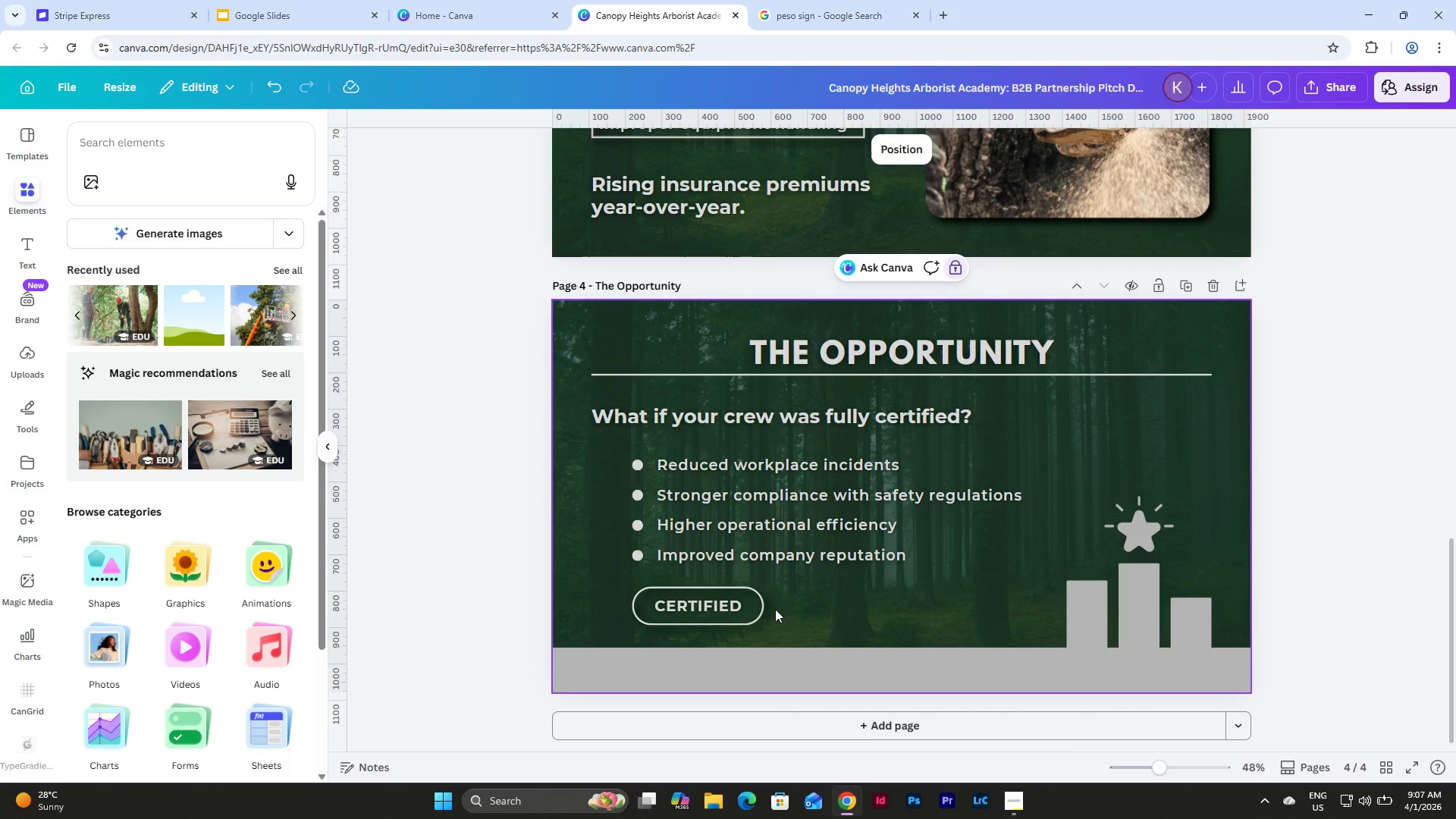 
left_click([761, 607])
 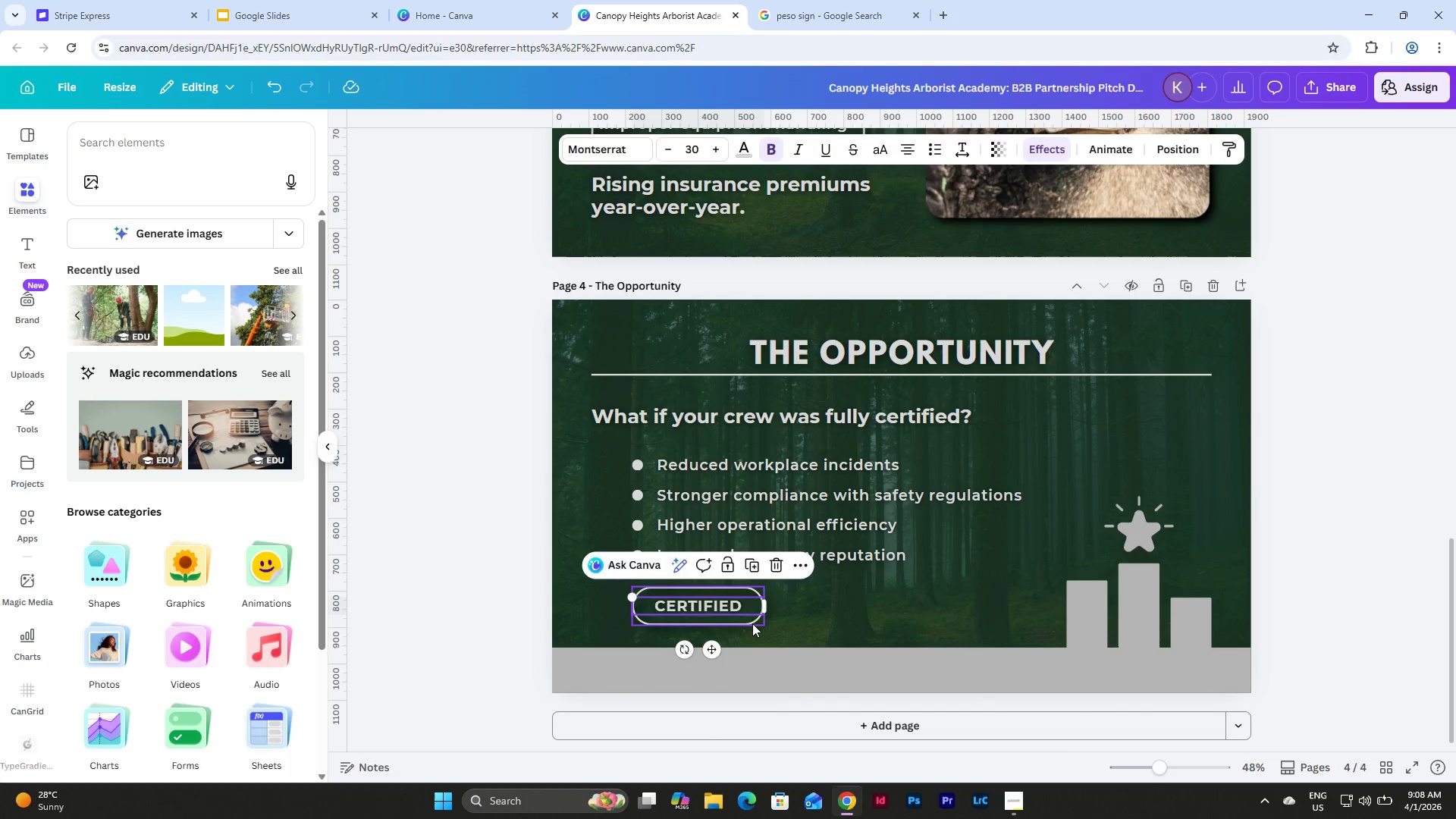 
left_click([751, 623])
 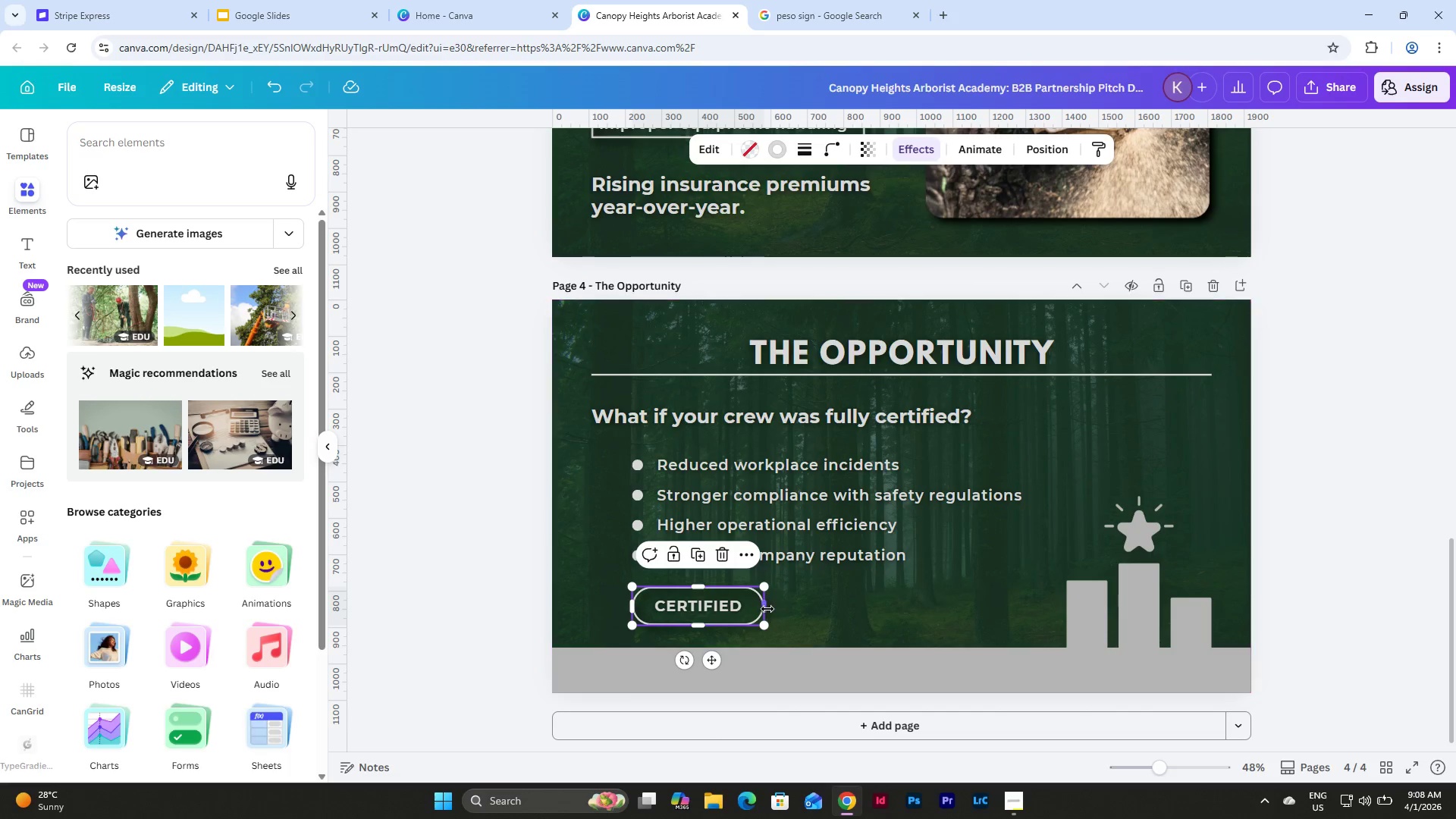 
left_click_drag(start_coordinate=[767, 608], to_coordinate=[900, 609])
 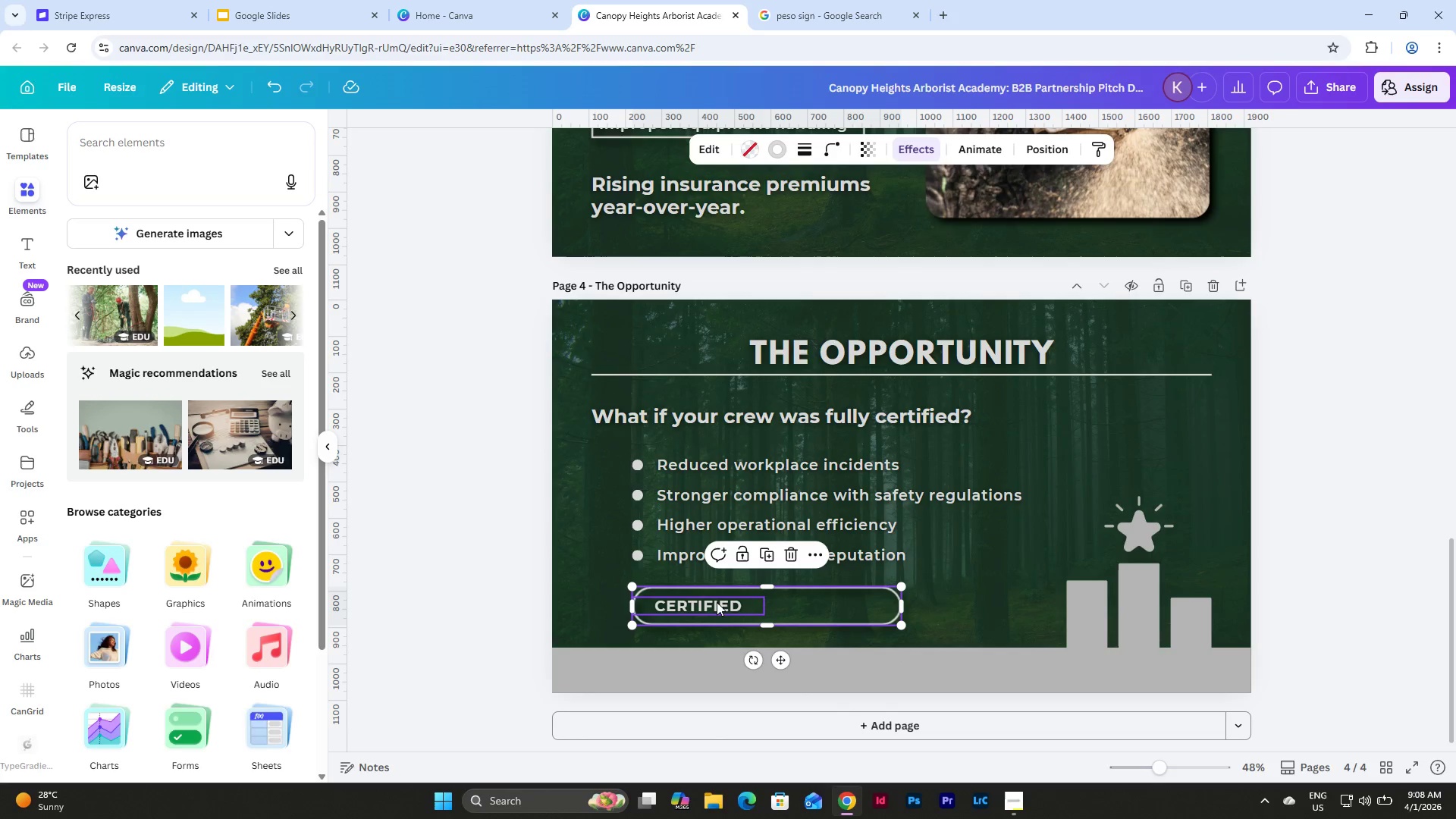 
scroll: coordinate [865, 562], scroll_direction: up, amount: 15.0